 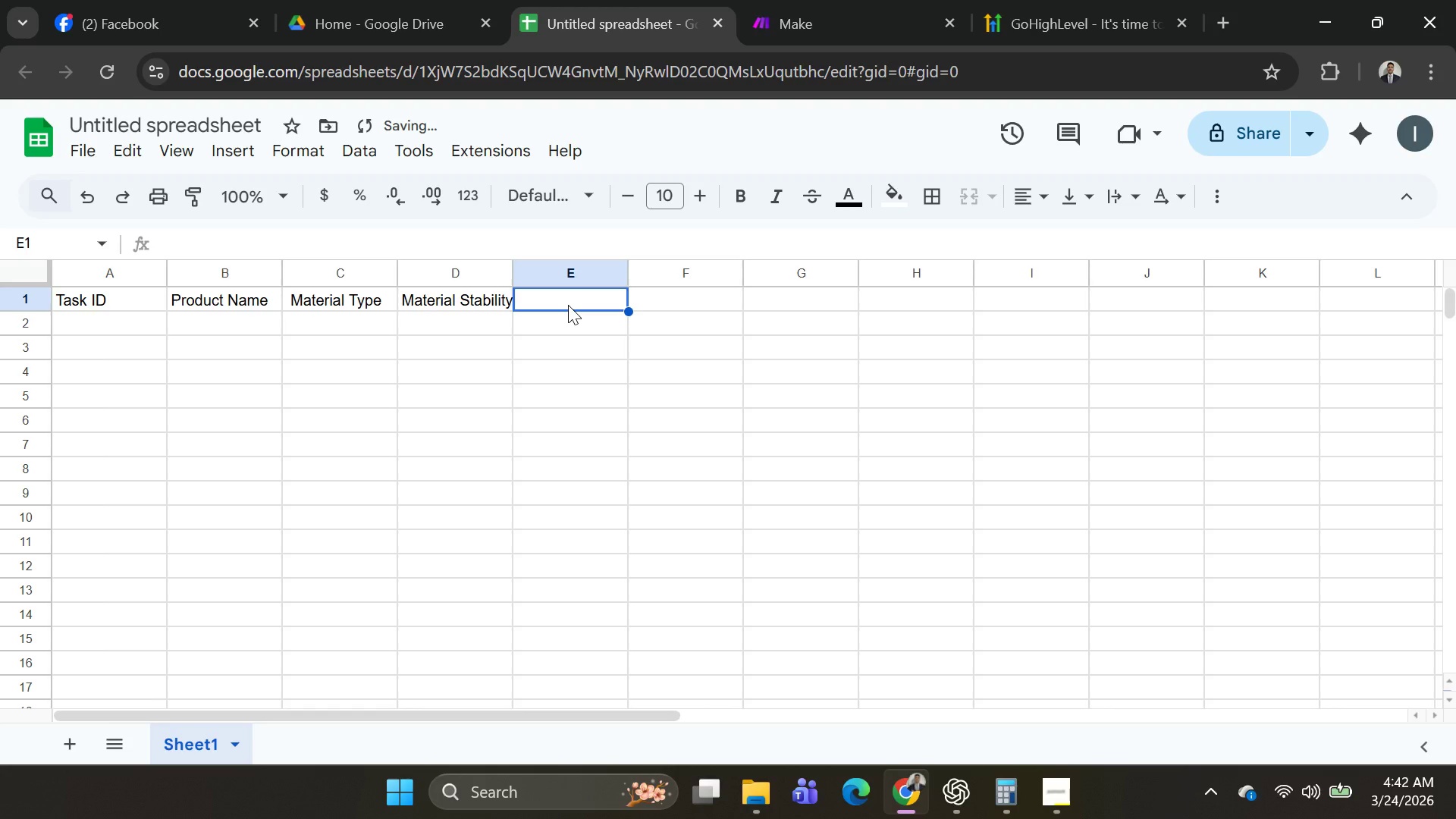 
type(Date received)
 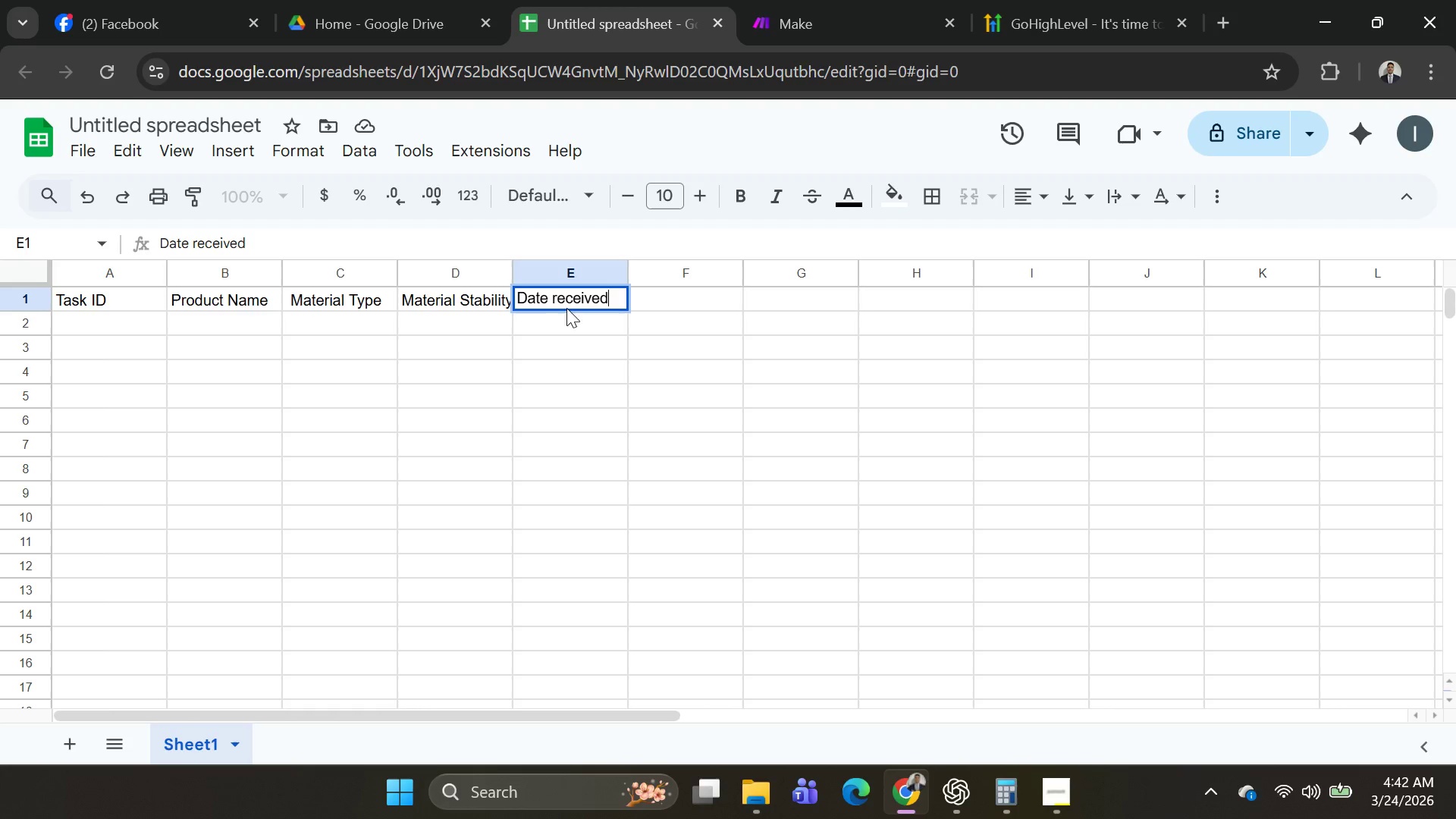 
key(Tab)
type(Shipping Deadline)
 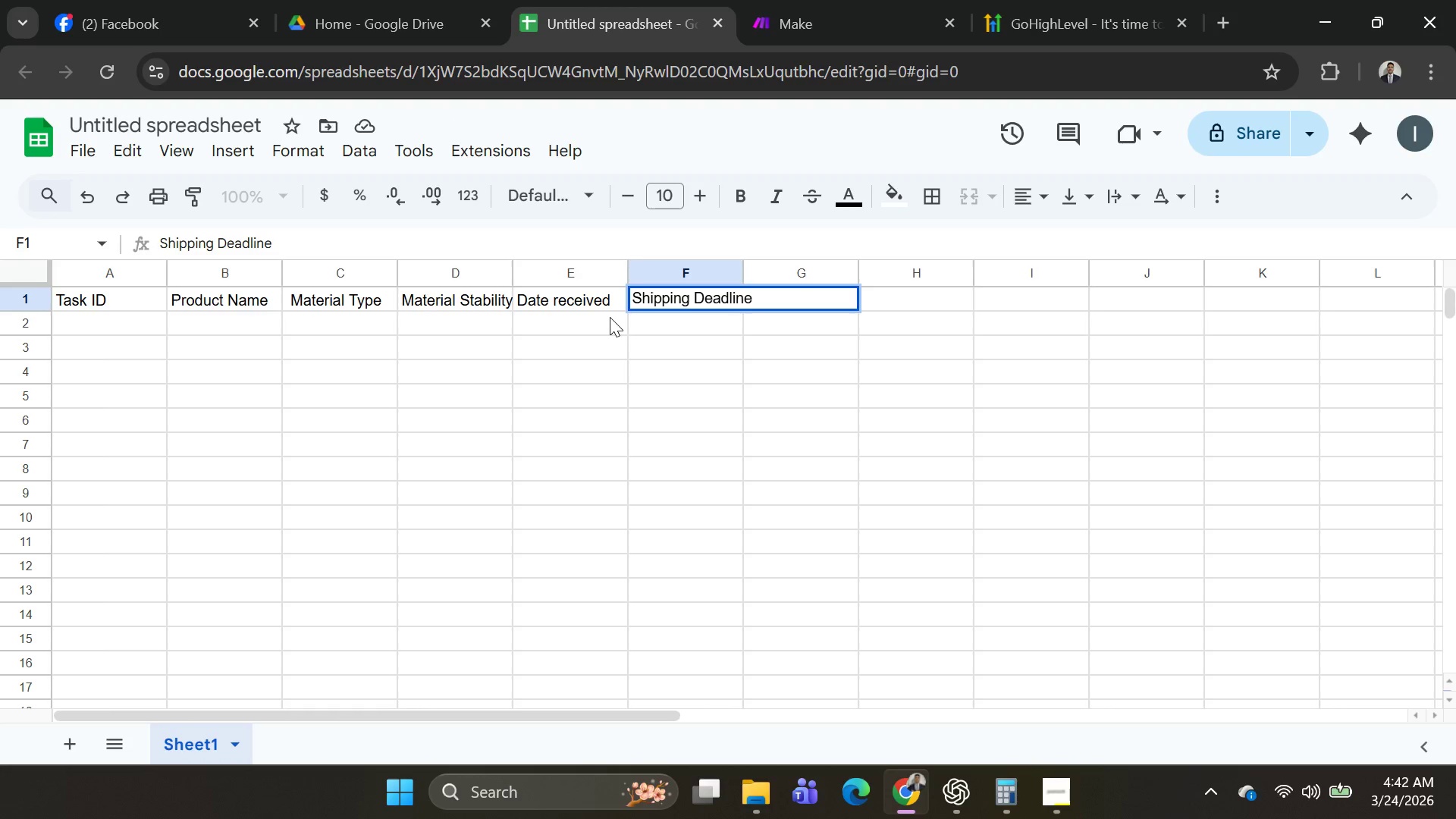 
left_click([767, 319])
 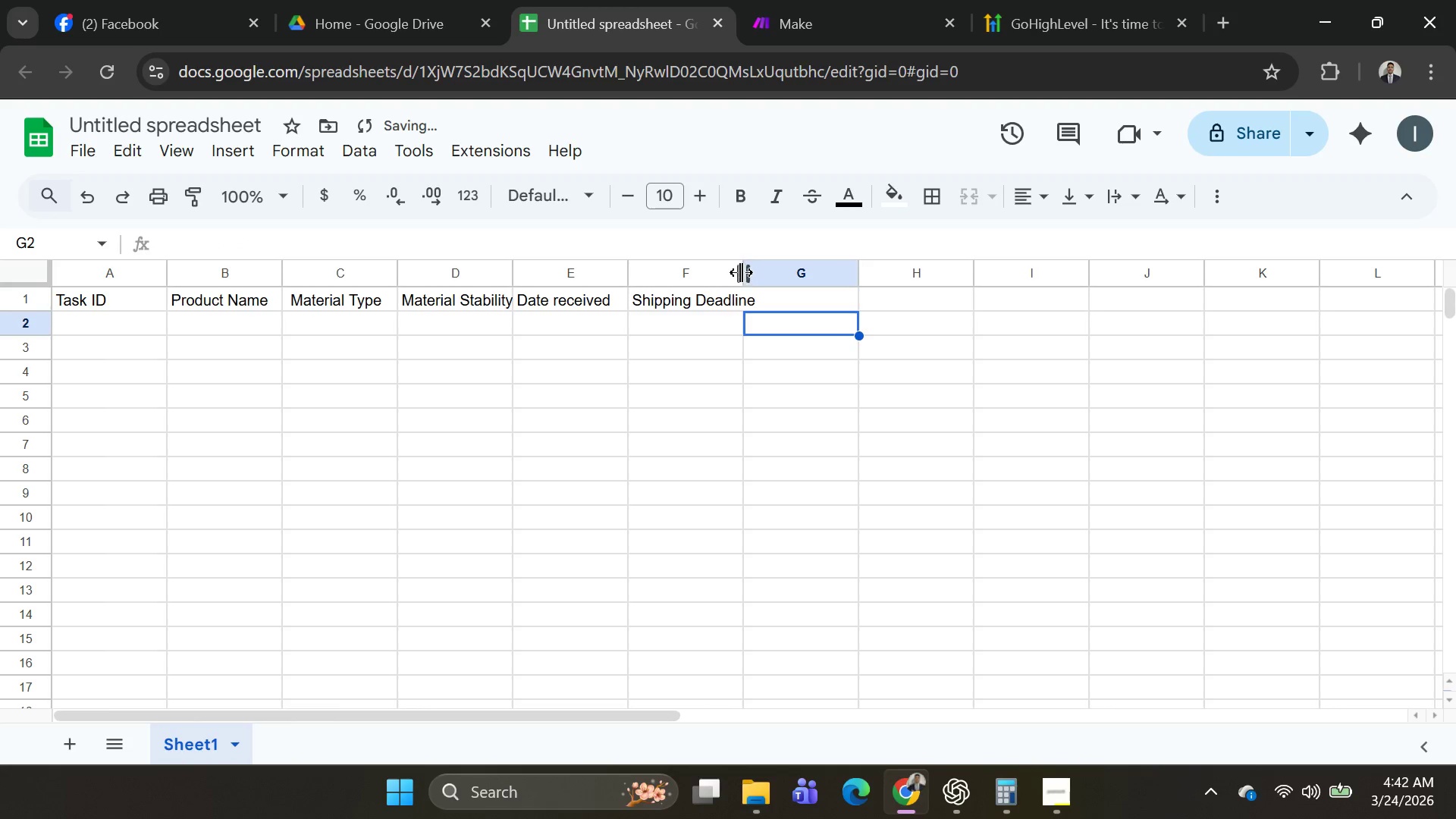 
left_click_drag(start_coordinate=[741, 272], to_coordinate=[791, 272])
 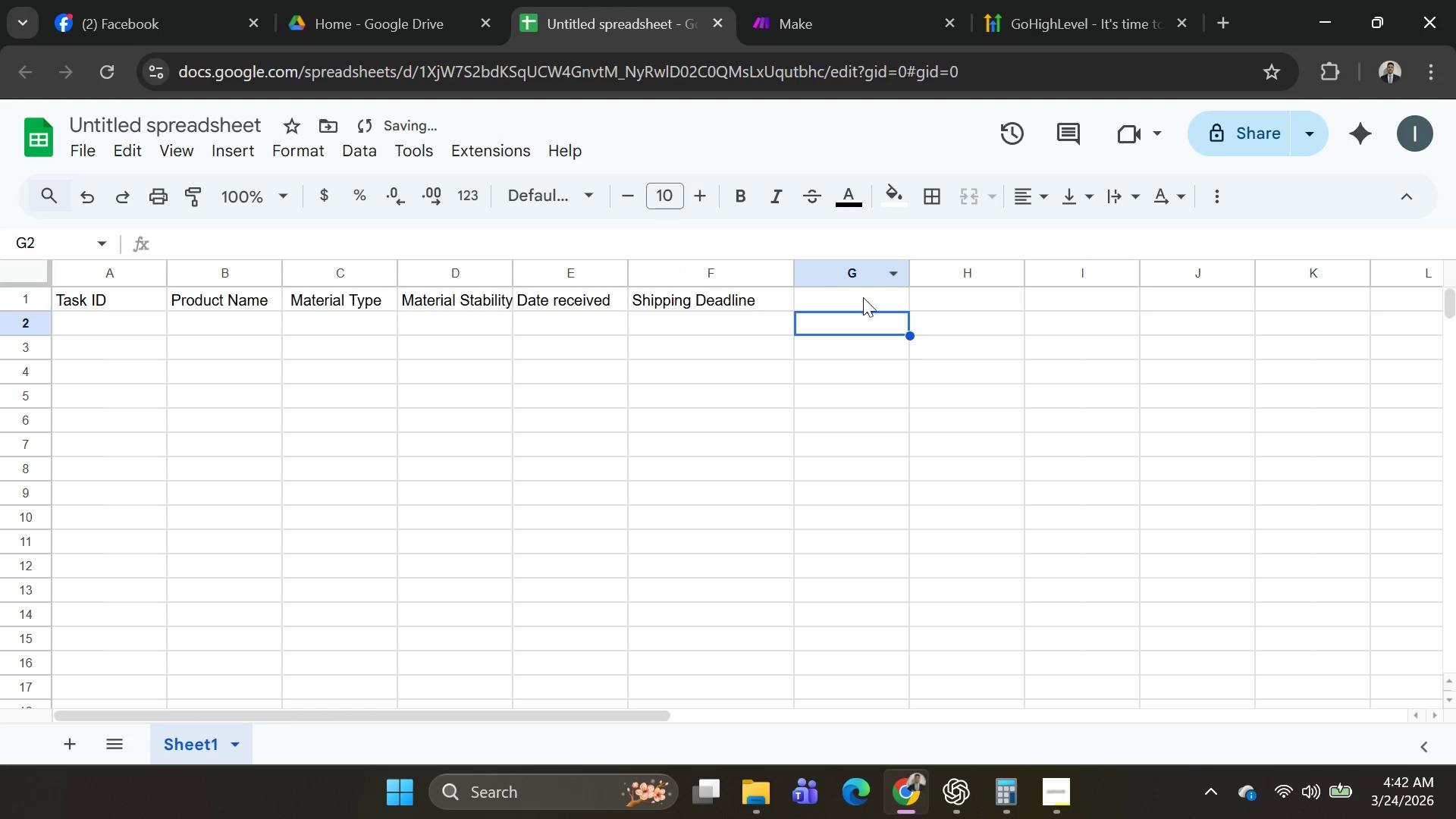 
left_click([852, 299])
 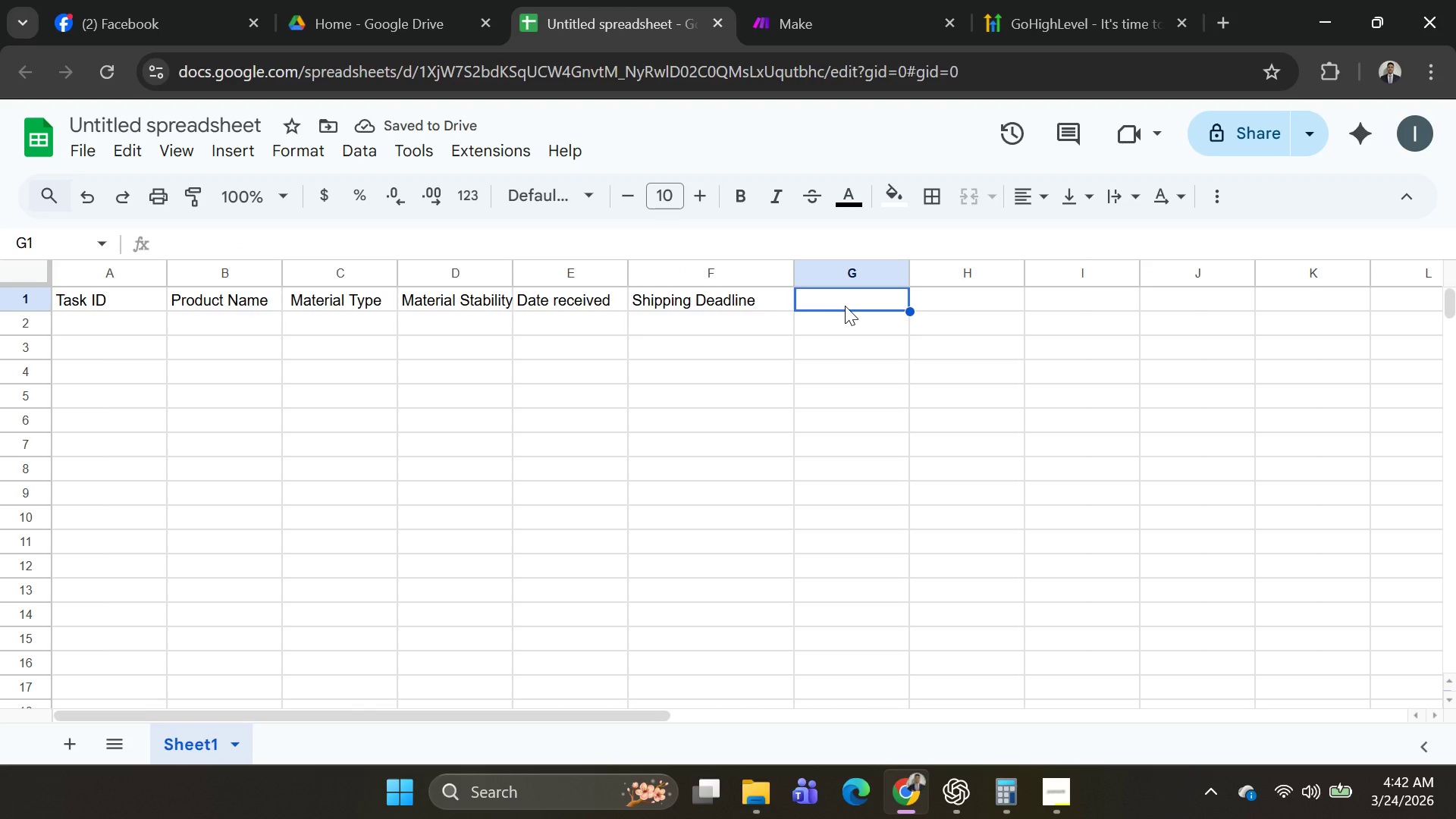 
type(Hours si)
key(Backspace)
type(S)
key(Backspace)
key(Backspace)
type(Since Received)
 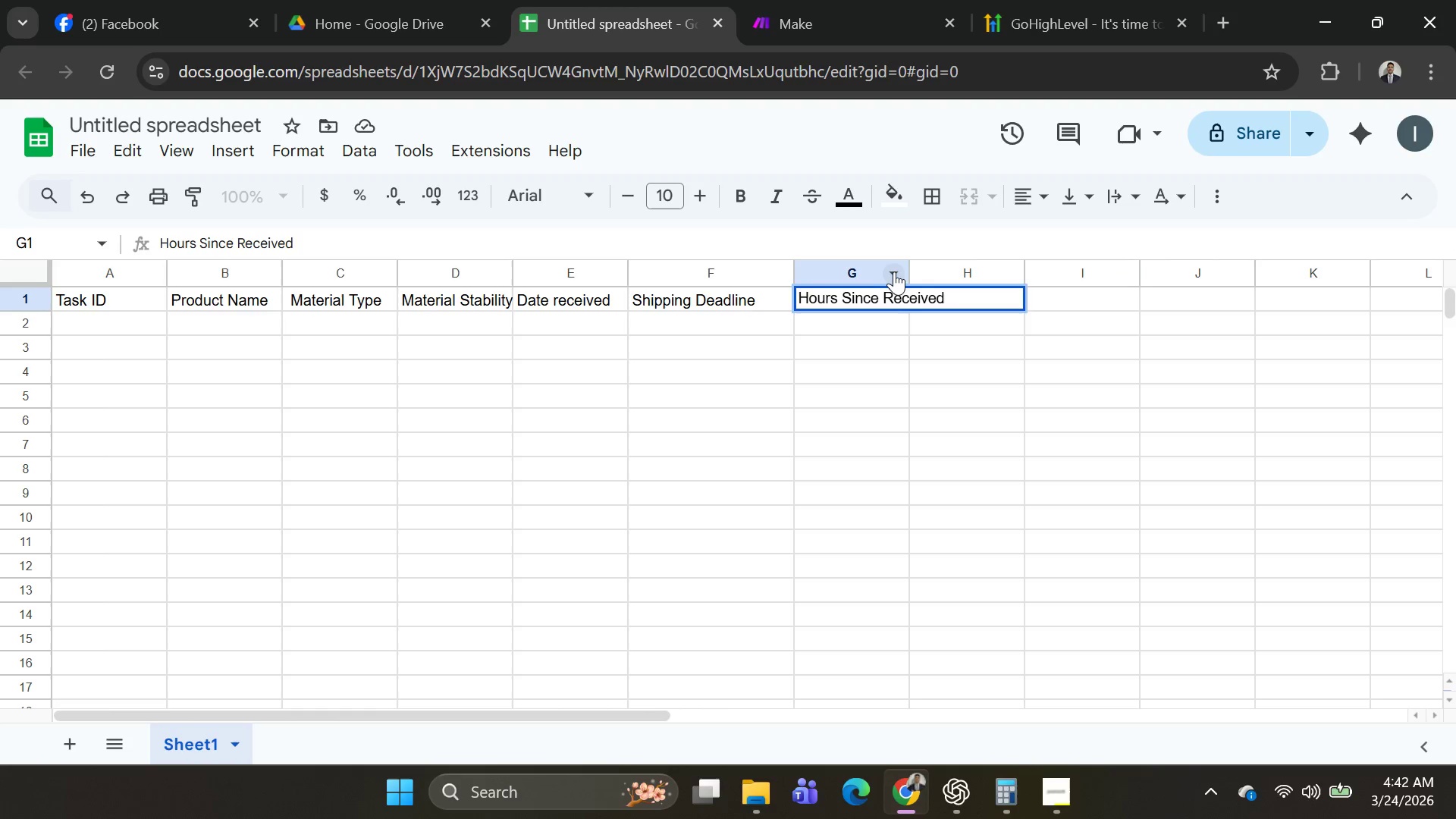 
left_click_drag(start_coordinate=[907, 269], to_coordinate=[1033, 279])
 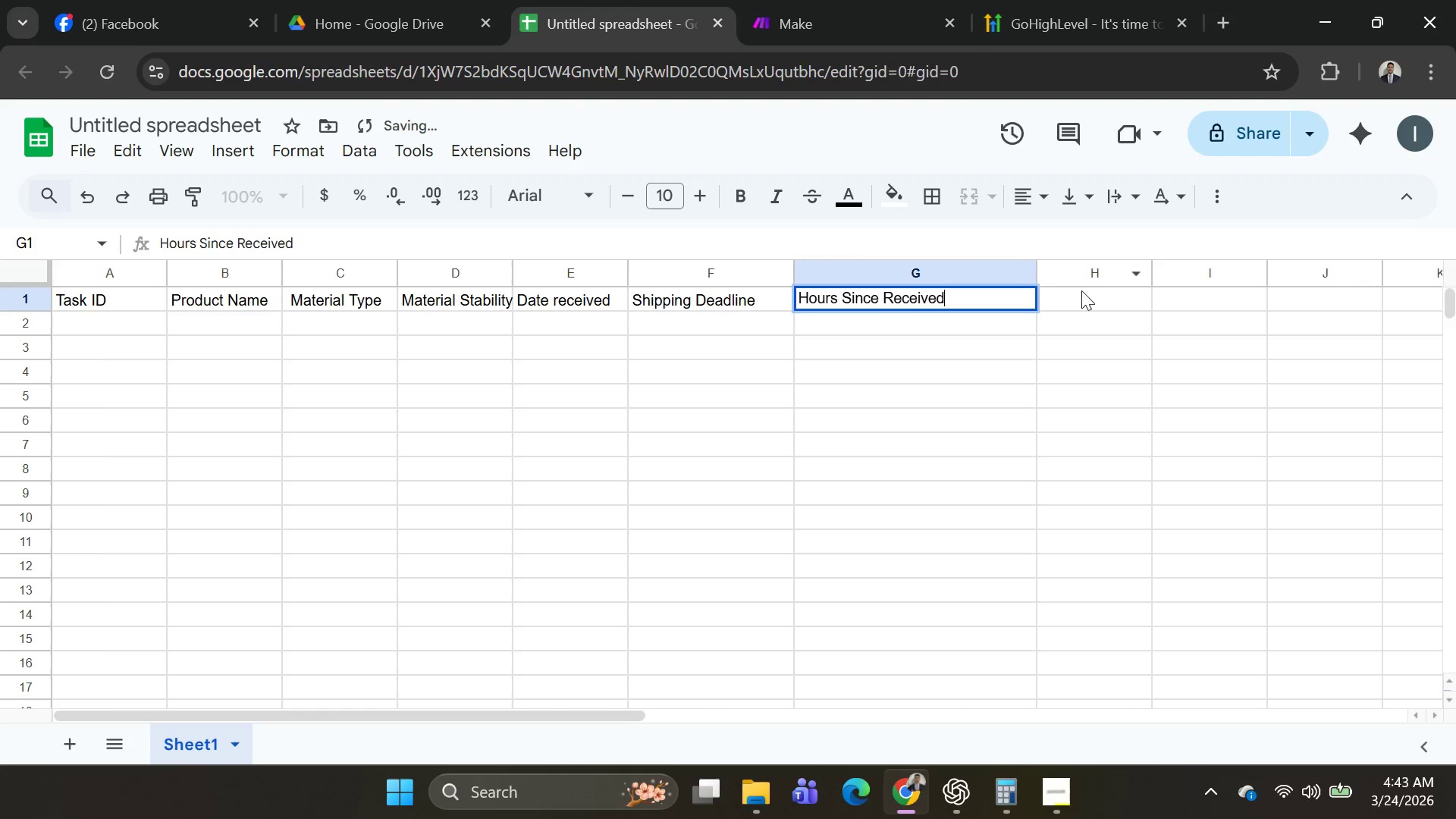 
left_click([1082, 302])
 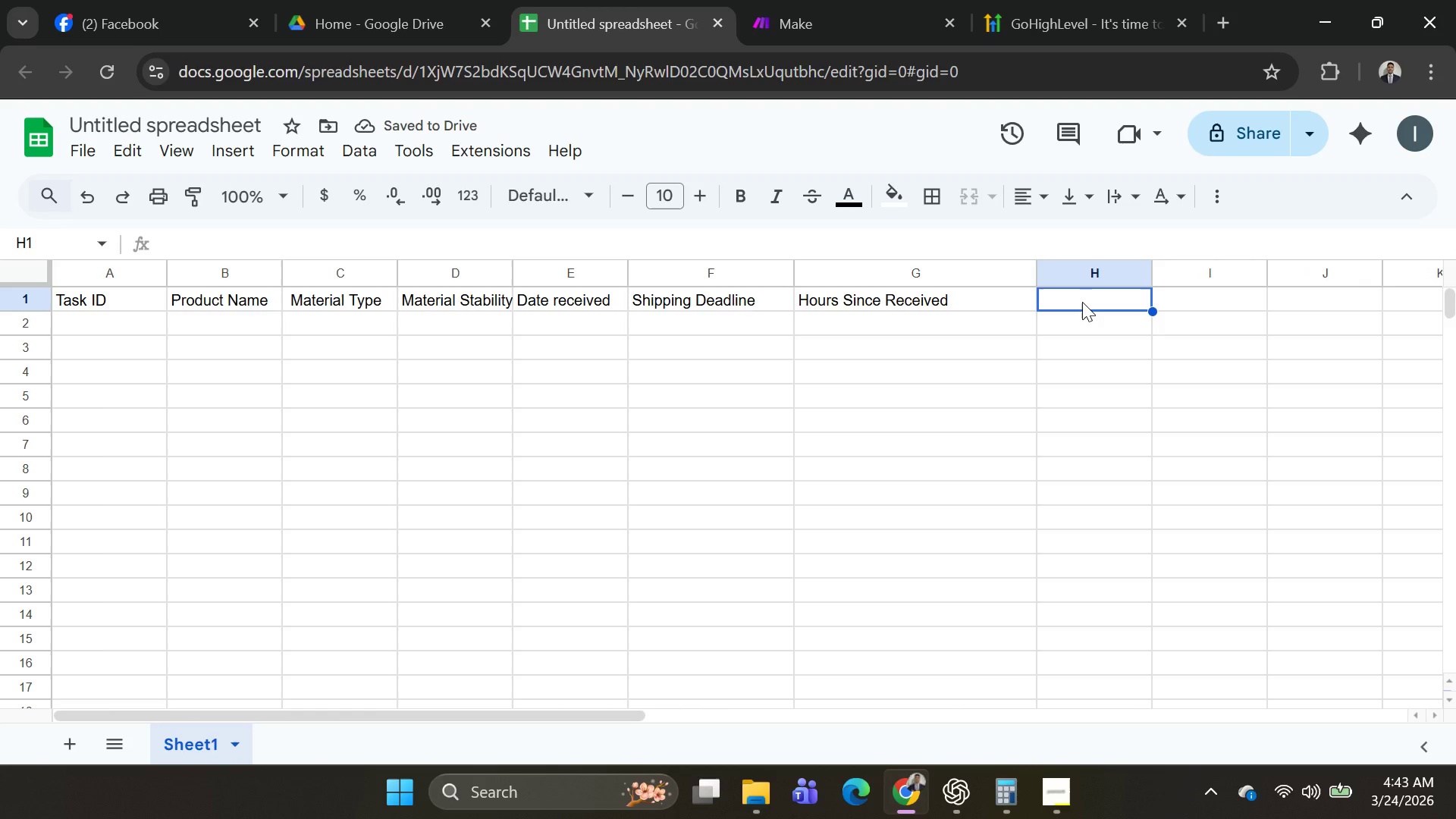 
type(Houras )
key(Backspace)
key(Backspace)
key(Backspace)
type(s Untl)
key(Backspace)
type(il Dead )
key(Backspace)
type(line)
 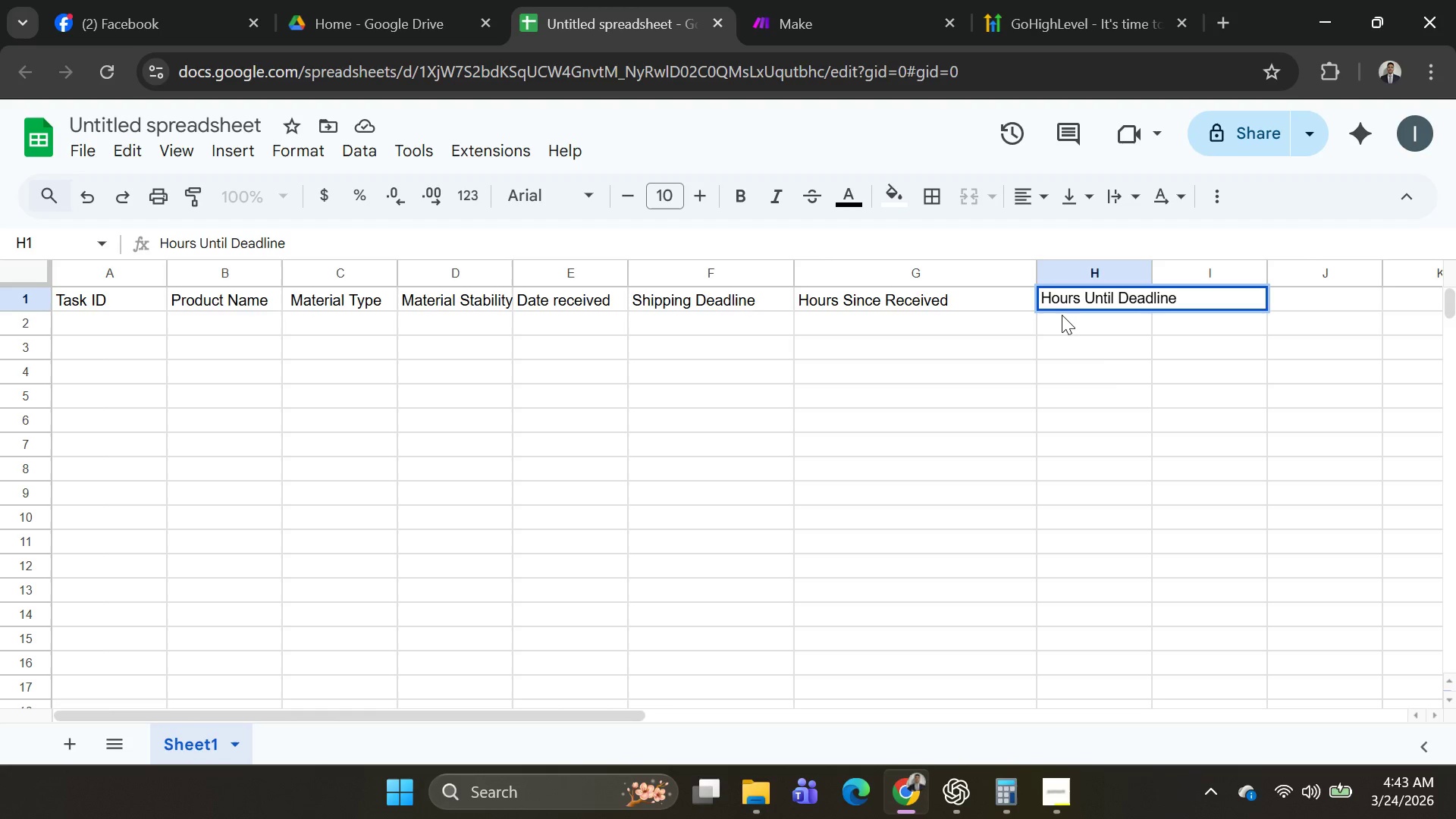 
left_click_drag(start_coordinate=[1152, 271], to_coordinate=[1276, 268])
 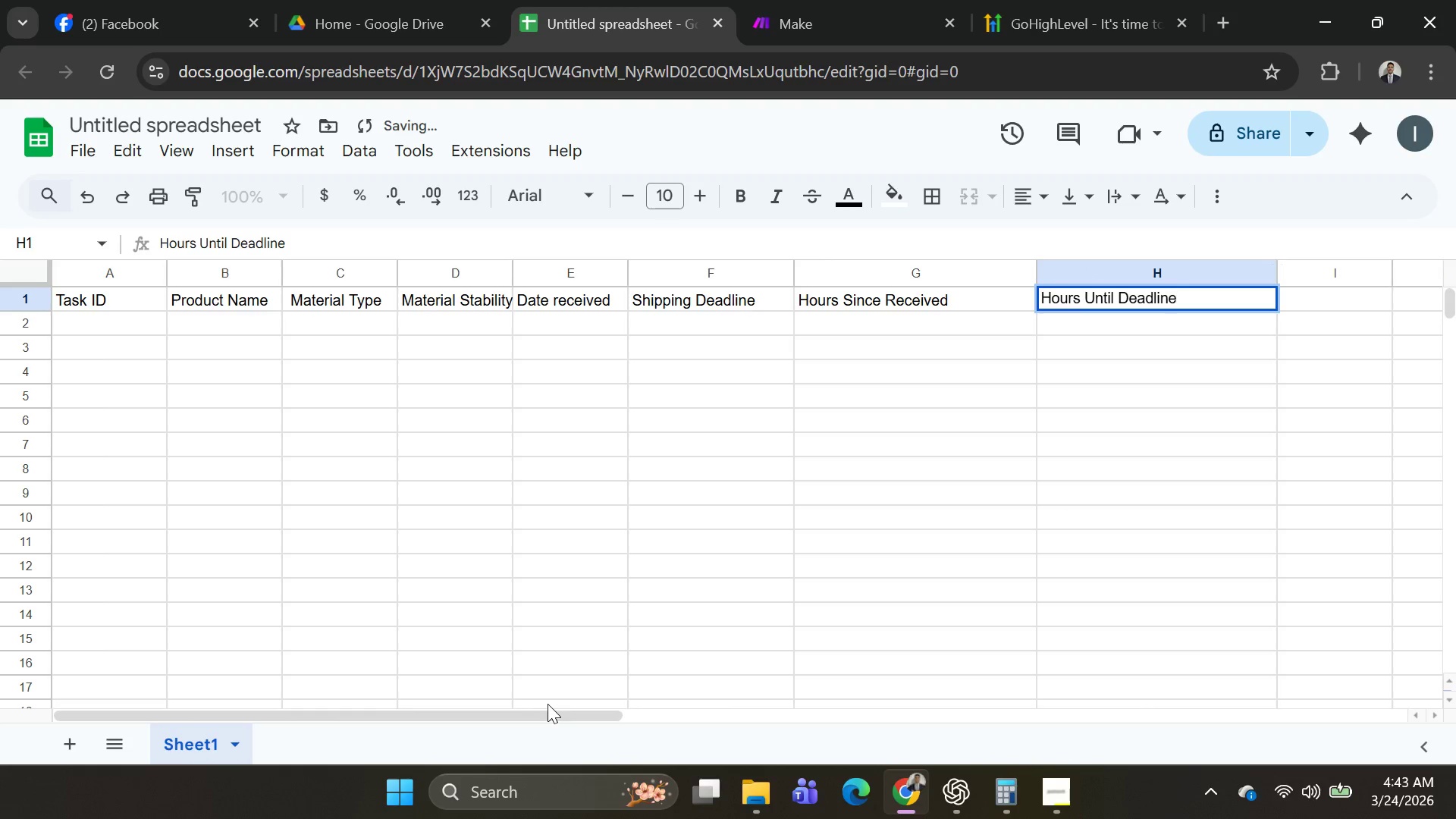 
left_click_drag(start_coordinate=[545, 714], to_coordinate=[963, 715])
 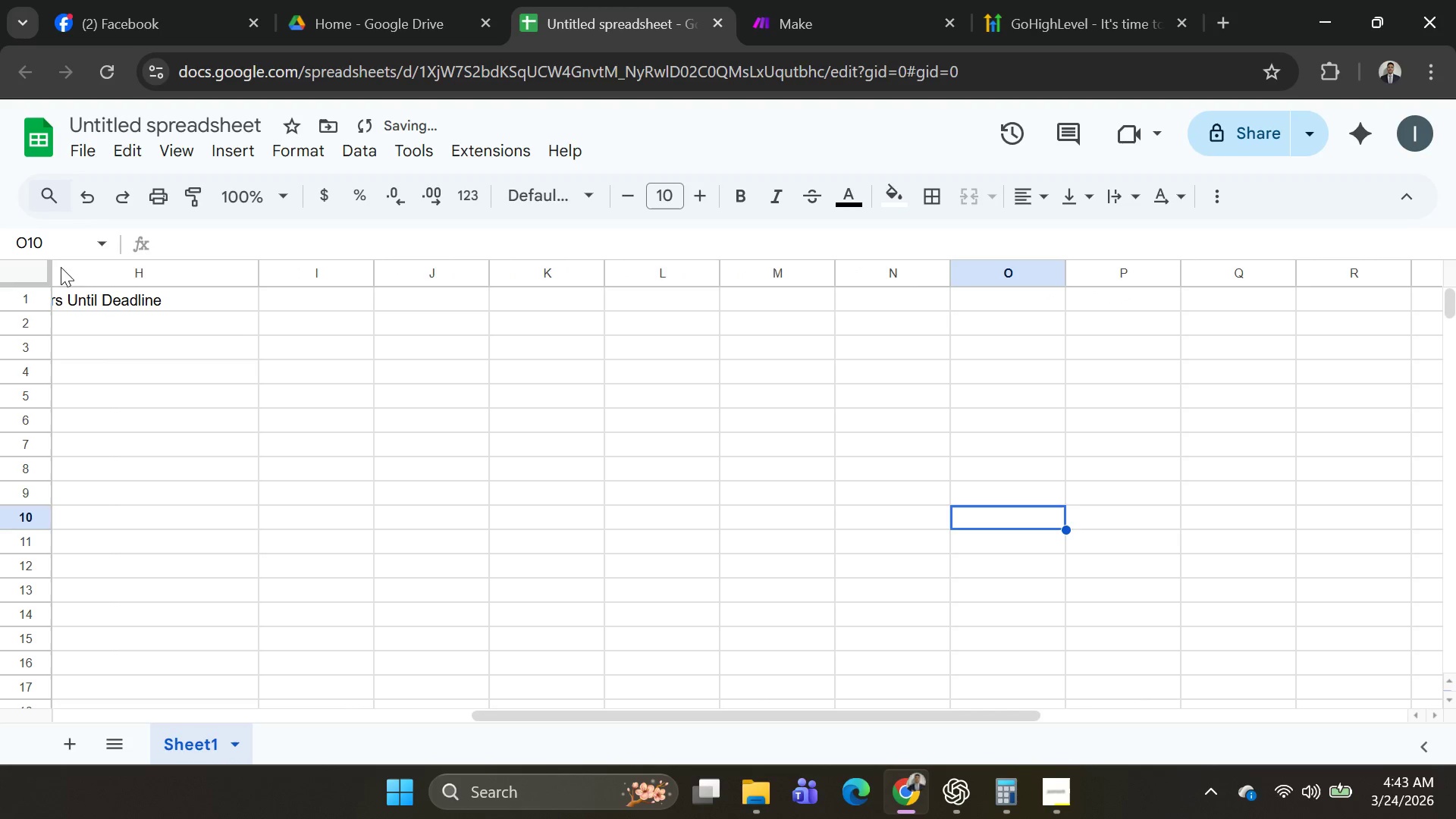 
left_click([293, 300])
 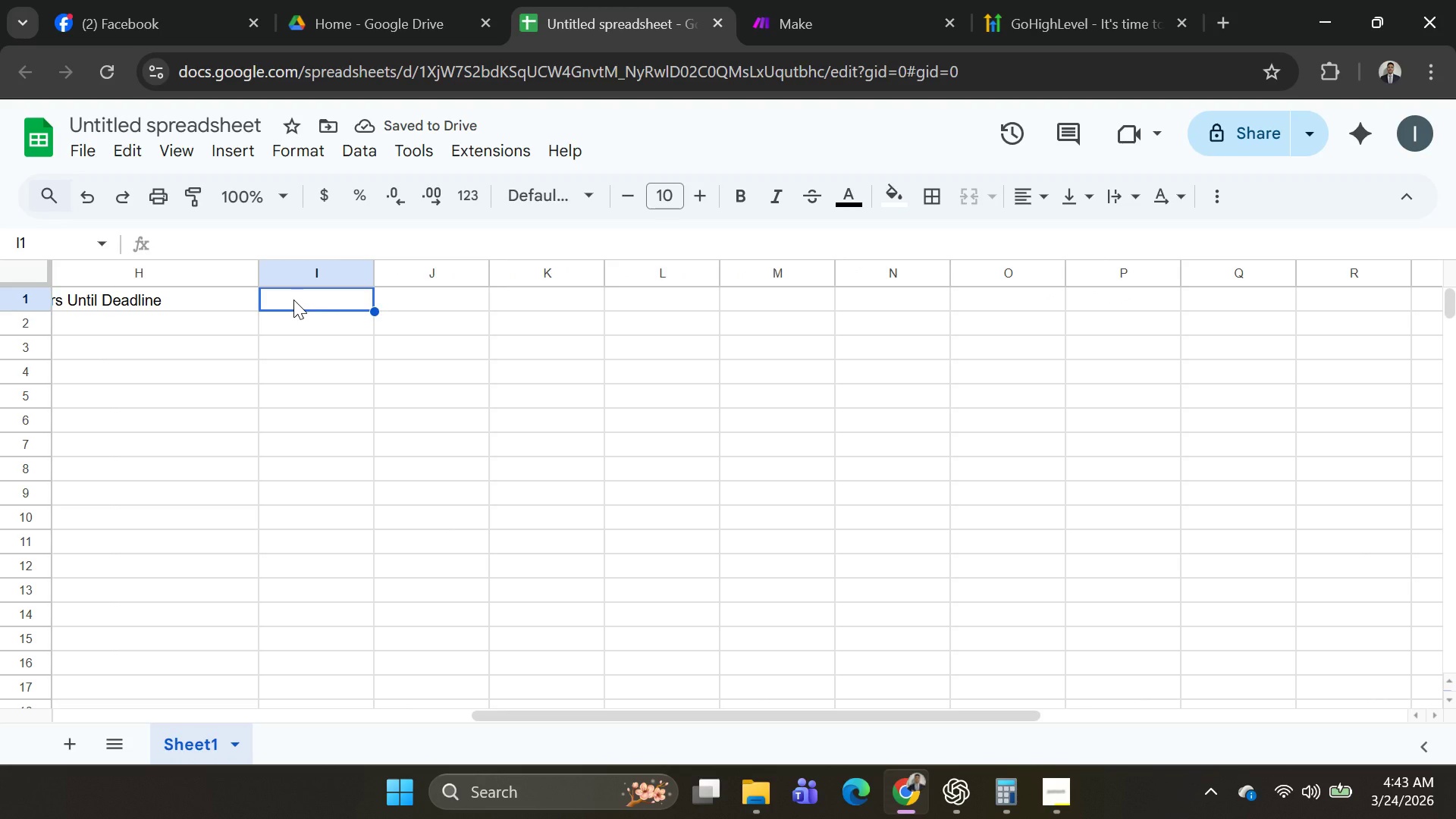 
type(Priority)
 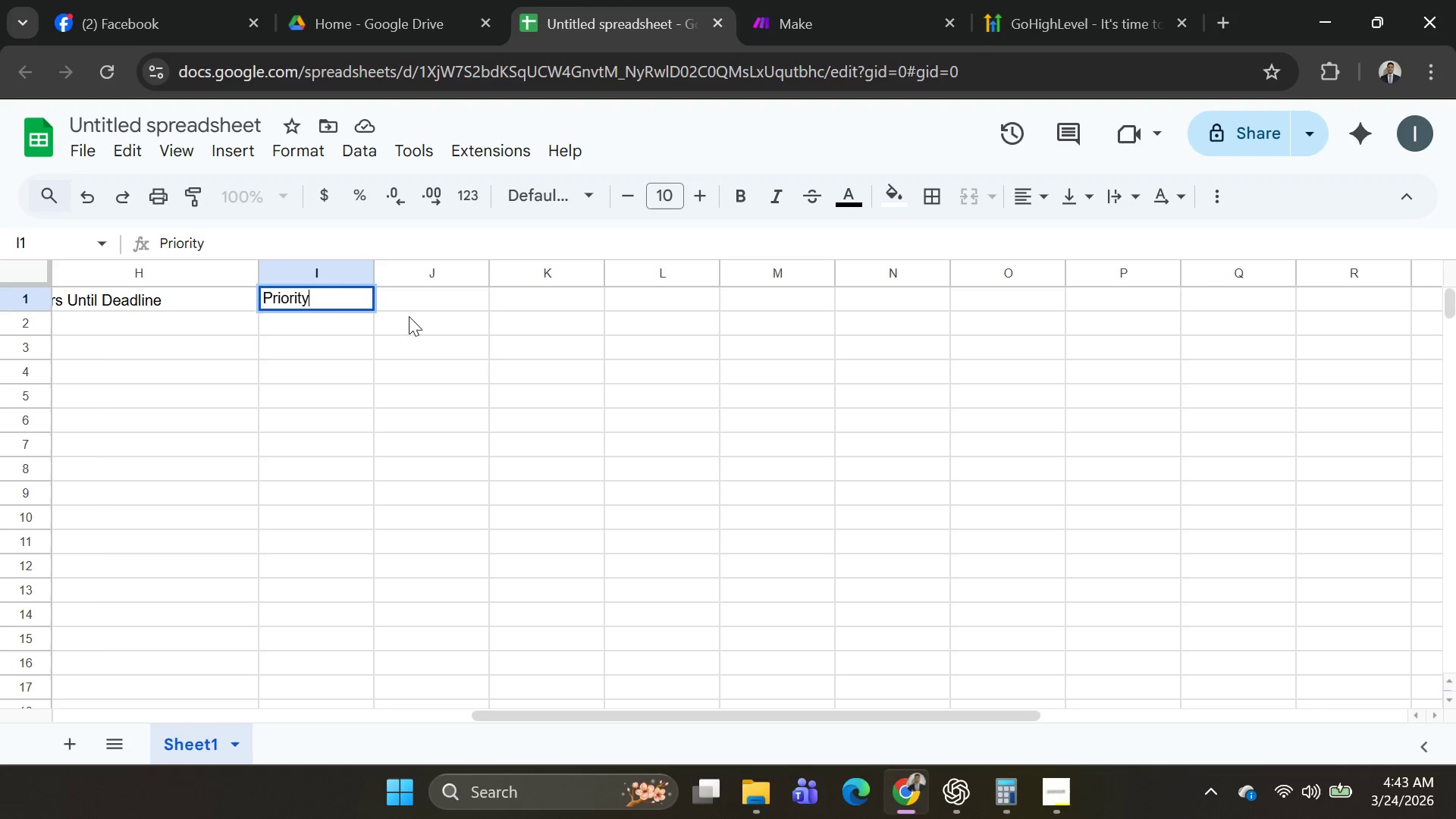 
left_click([410, 308])
 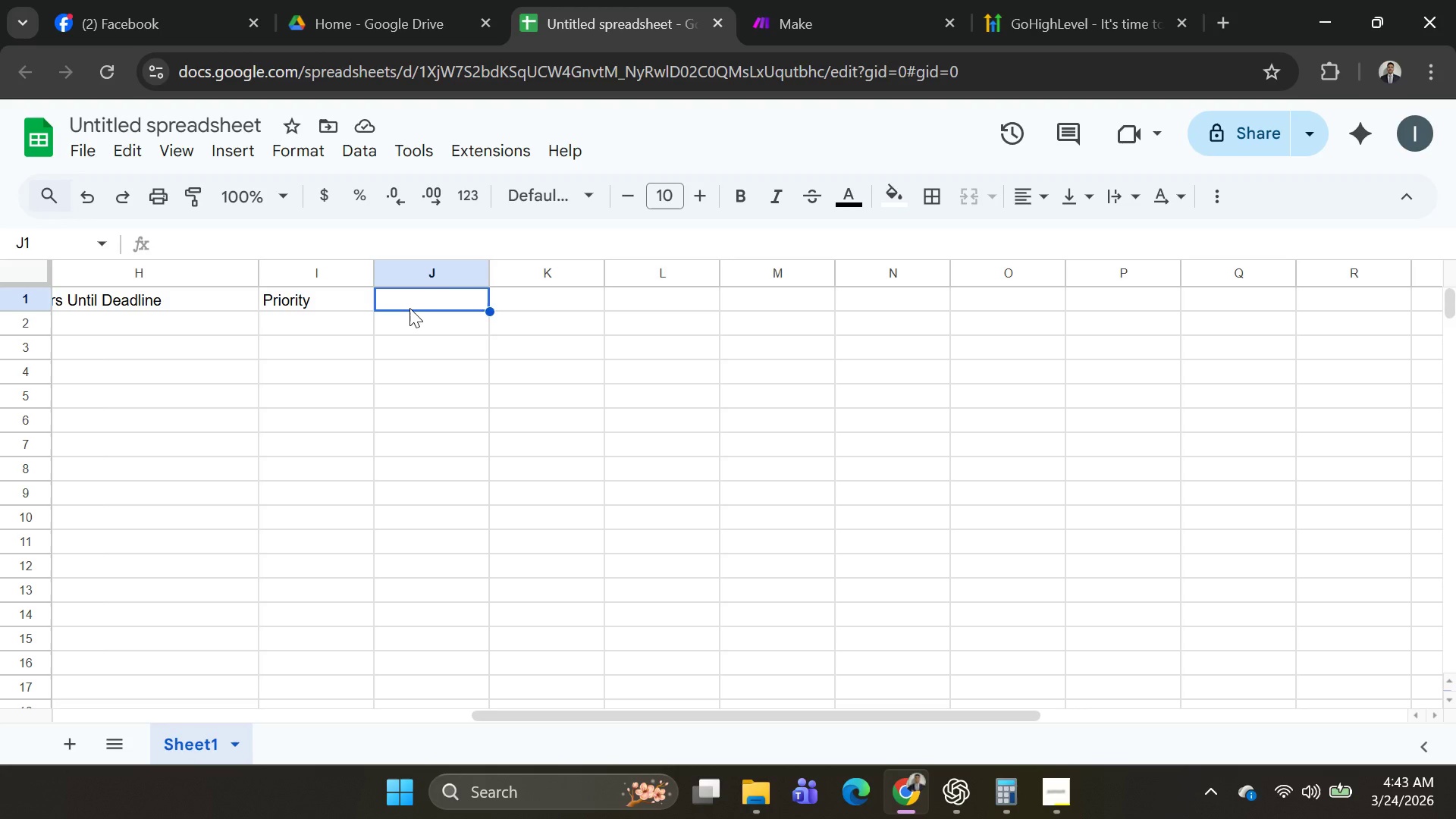 
wait(16.84)
 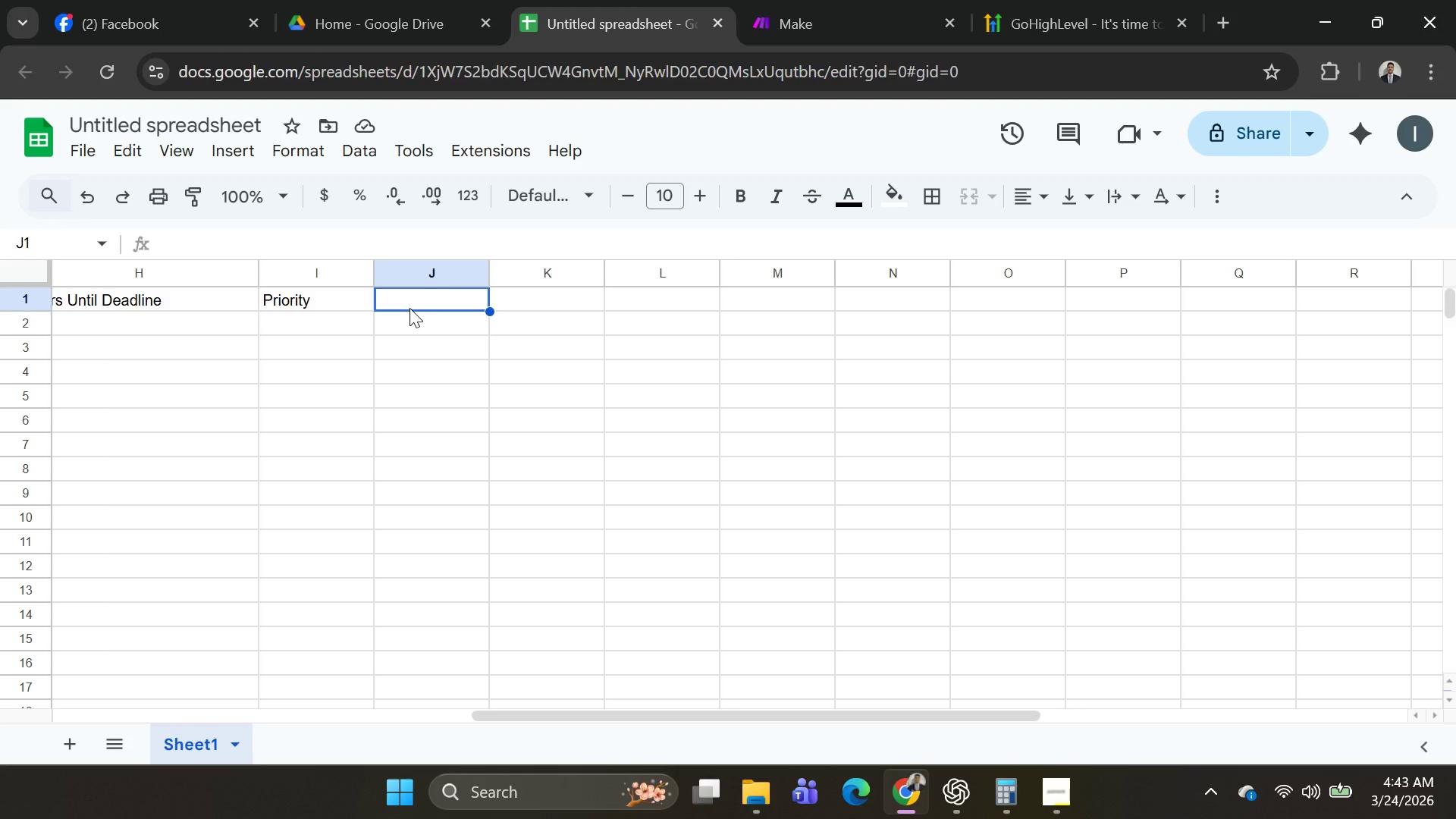 
type(Status )
key(Tab)
type(Notes)
 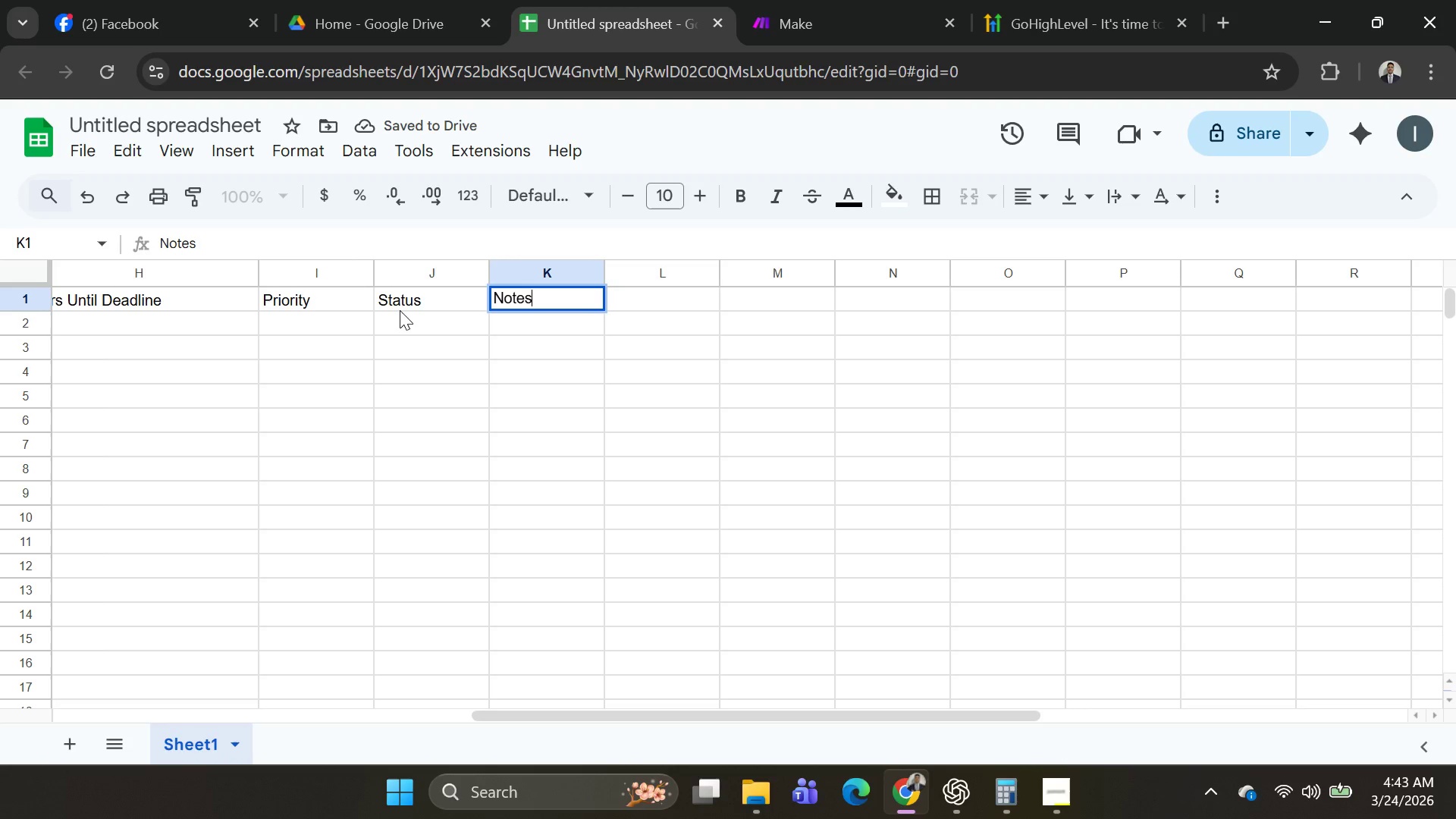 
left_click([521, 317])
 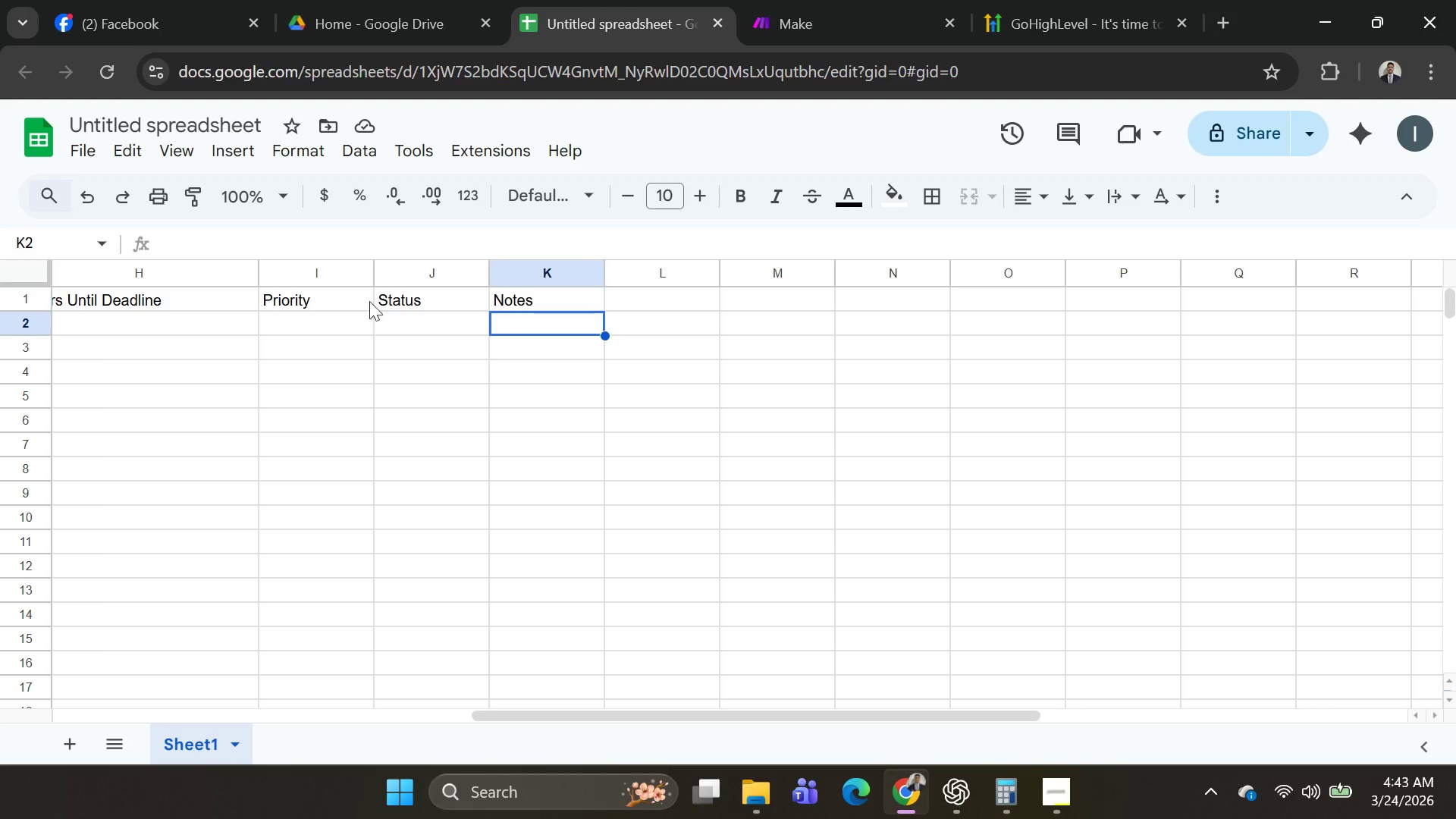 
wait(7.14)
 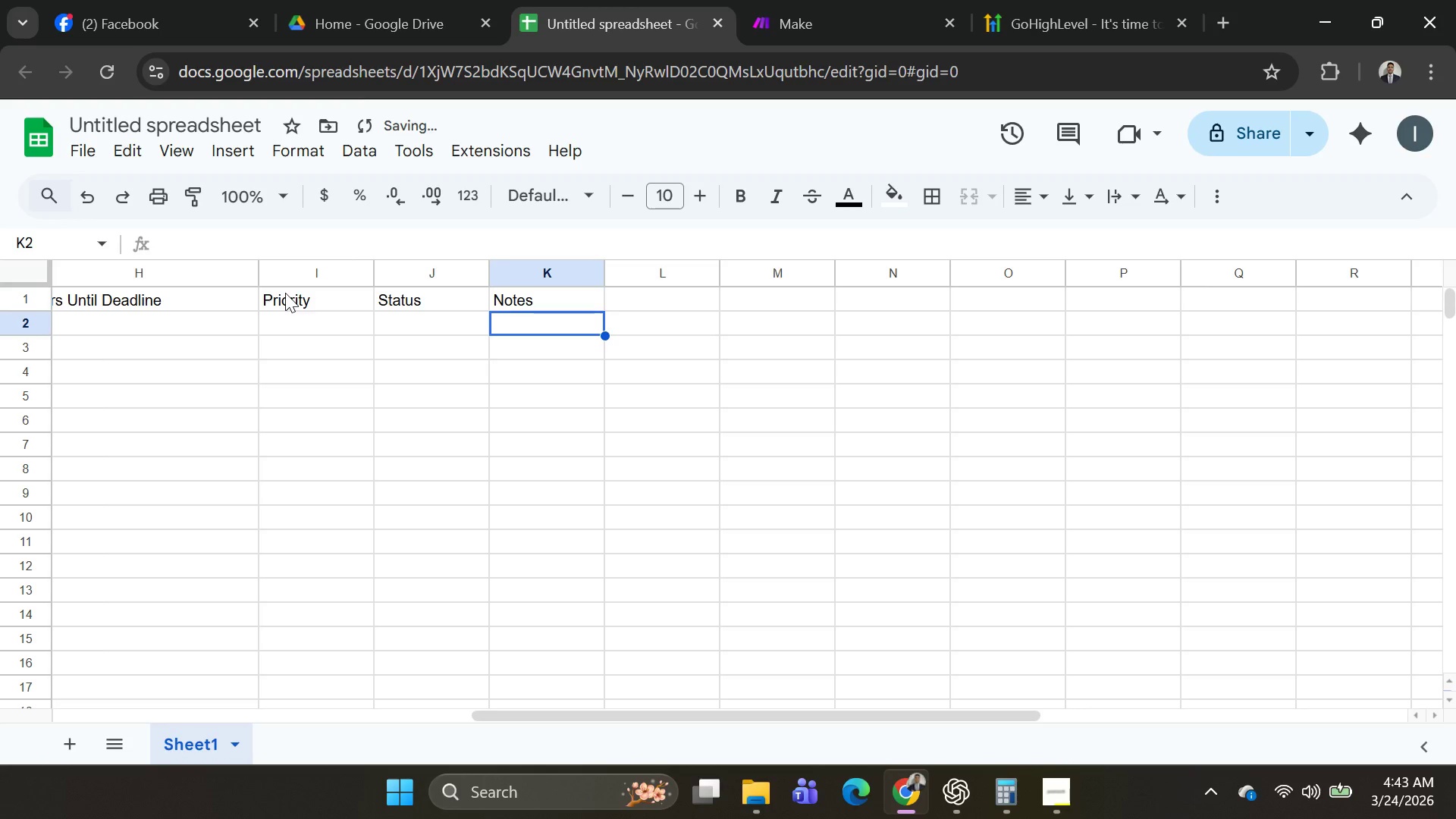 
left_click_drag(start_coordinate=[607, 275], to_coordinate=[717, 275])
 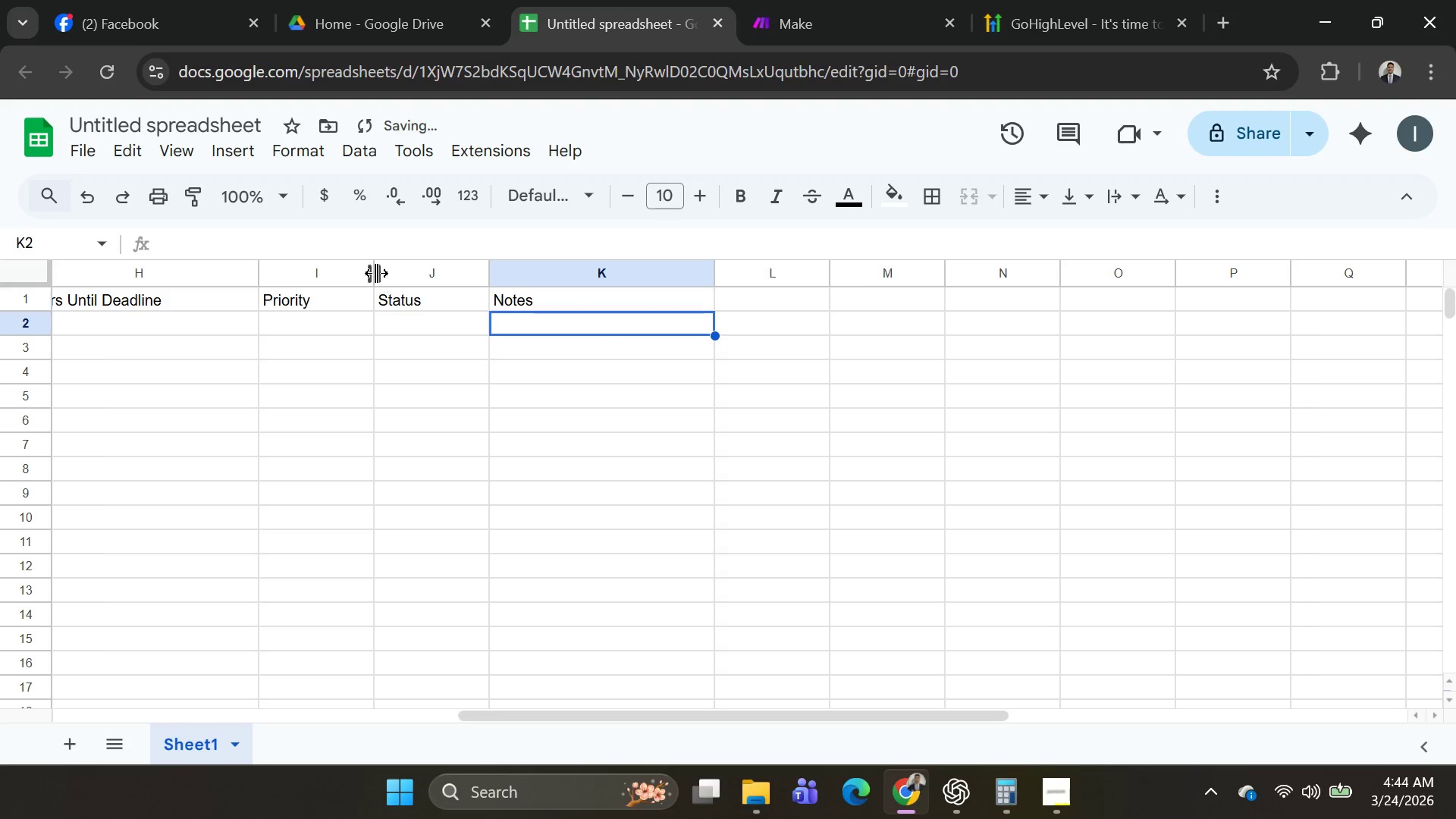 
left_click_drag(start_coordinate=[375, 273], to_coordinate=[475, 278])
 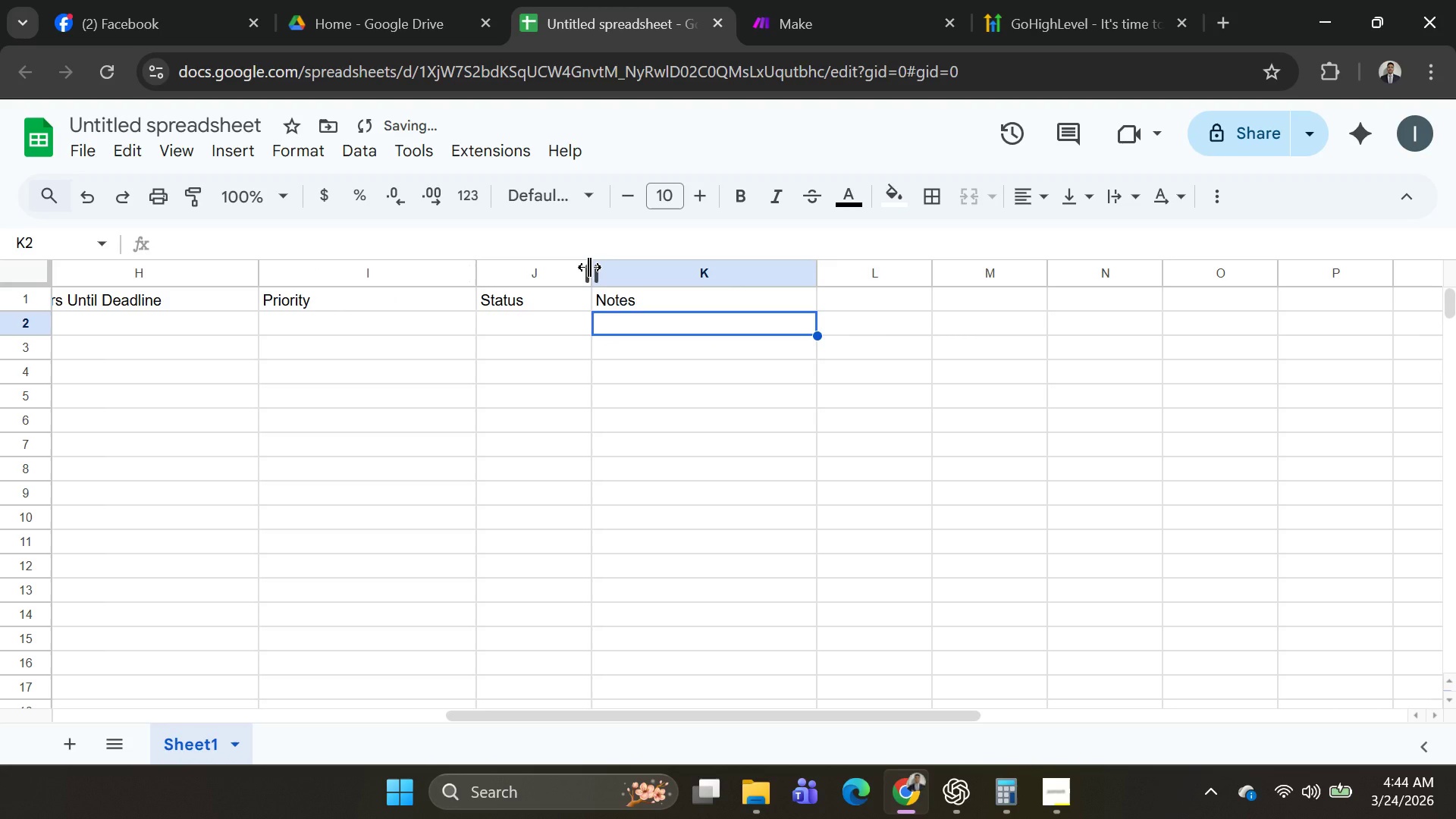 
left_click_drag(start_coordinate=[589, 267], to_coordinate=[692, 300])
 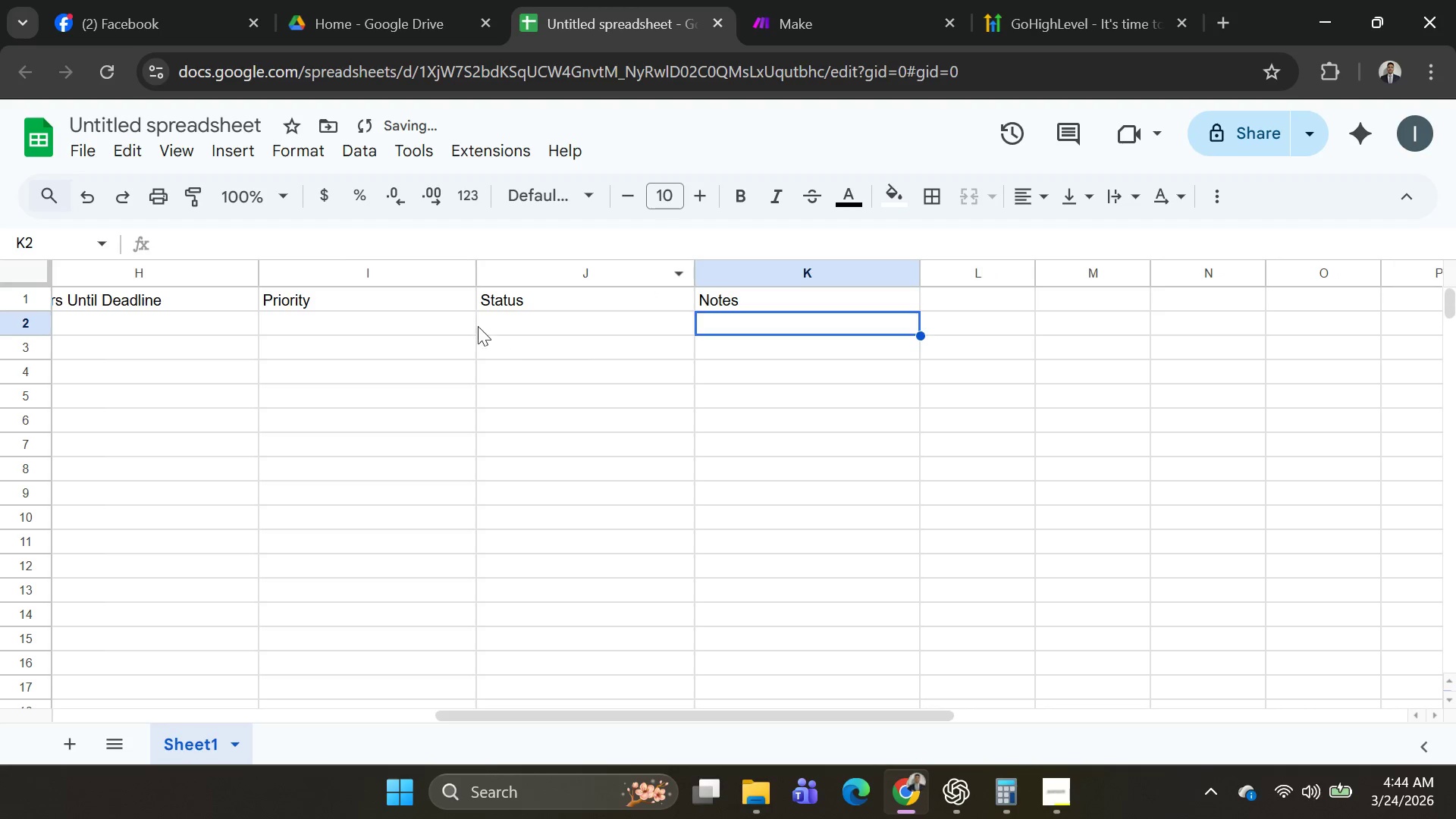 
left_click([395, 290])
 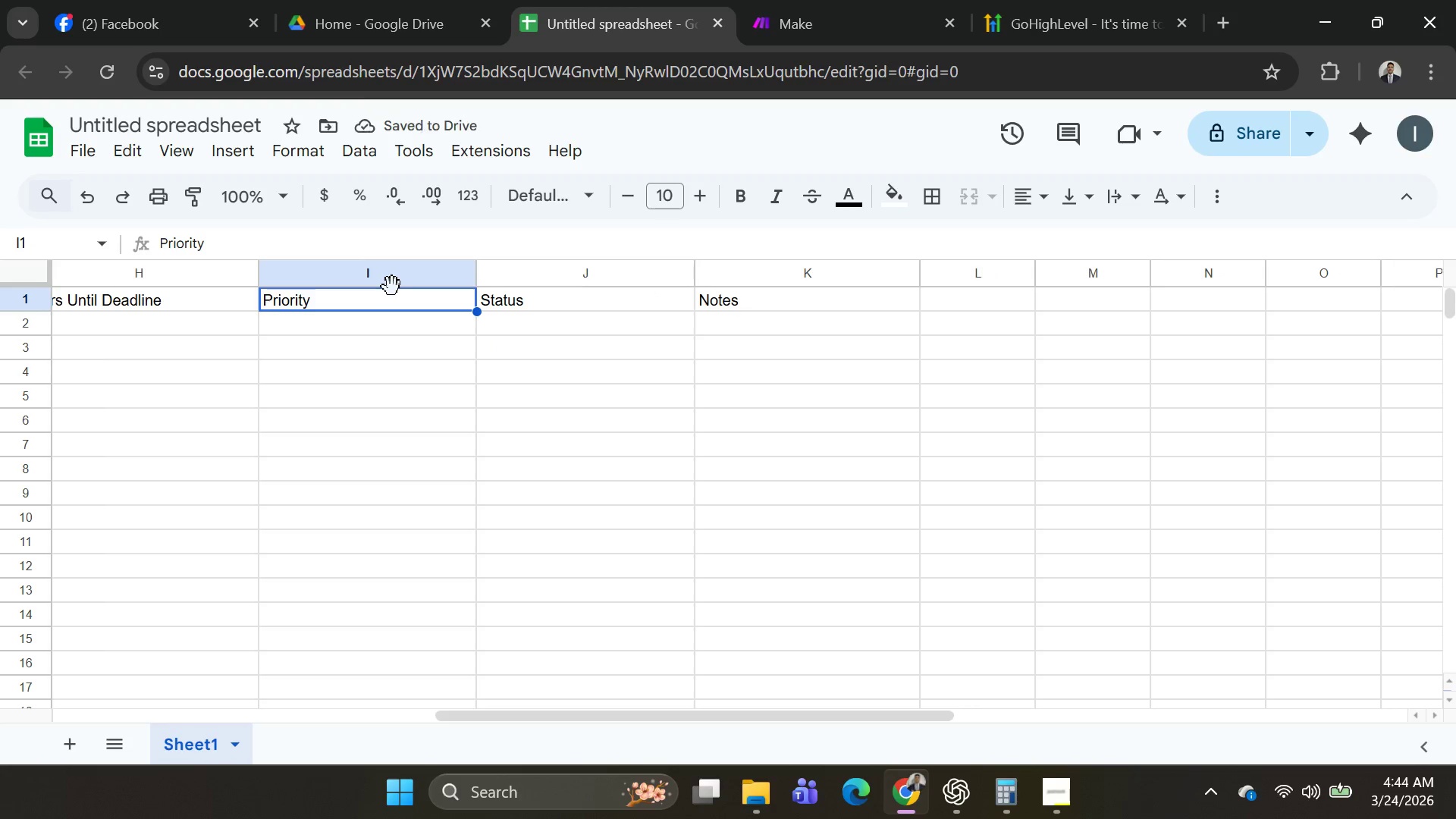 
key(ArrowLeft)
 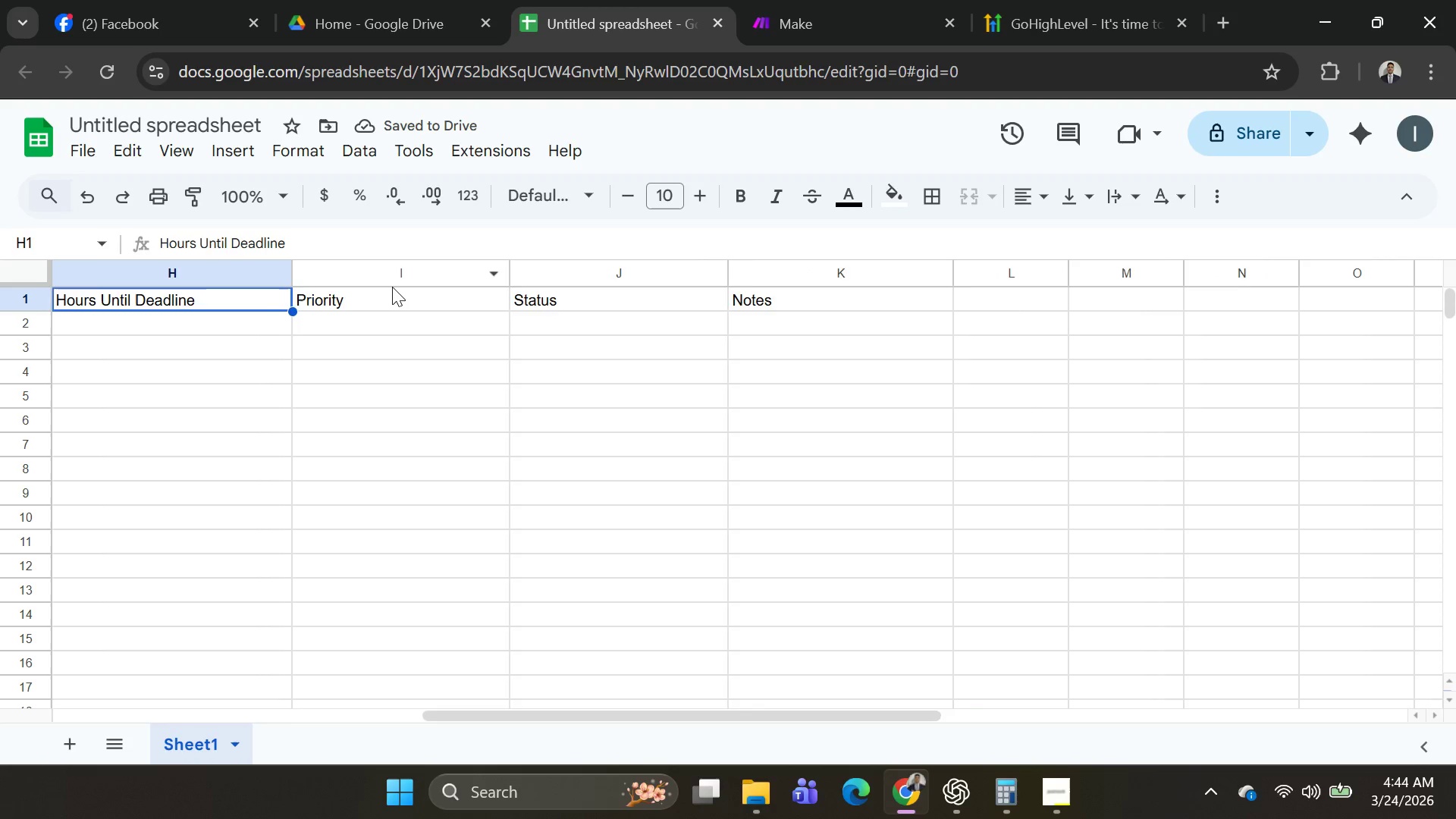 
key(ArrowLeft)
 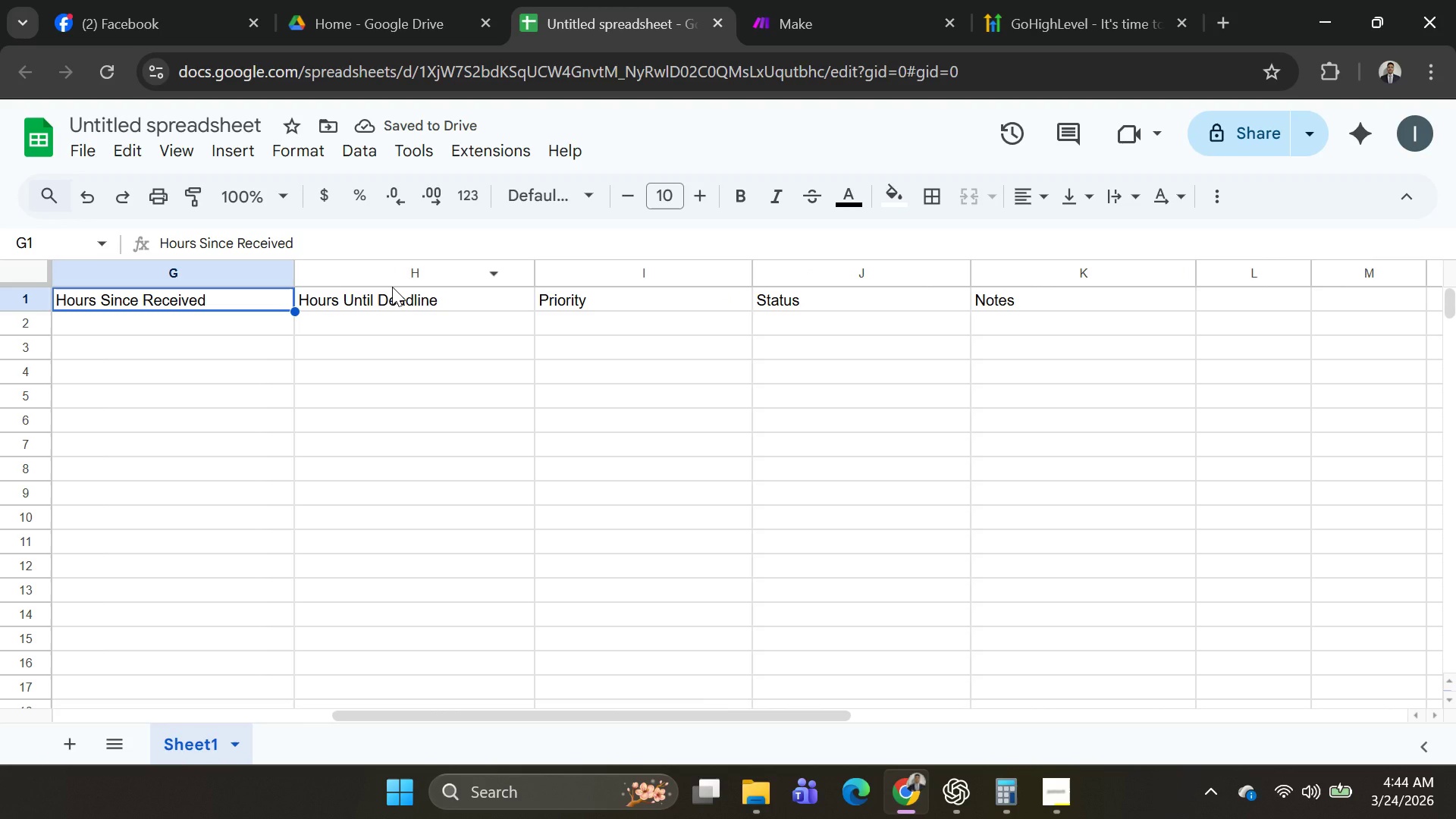 
key(ArrowLeft)
 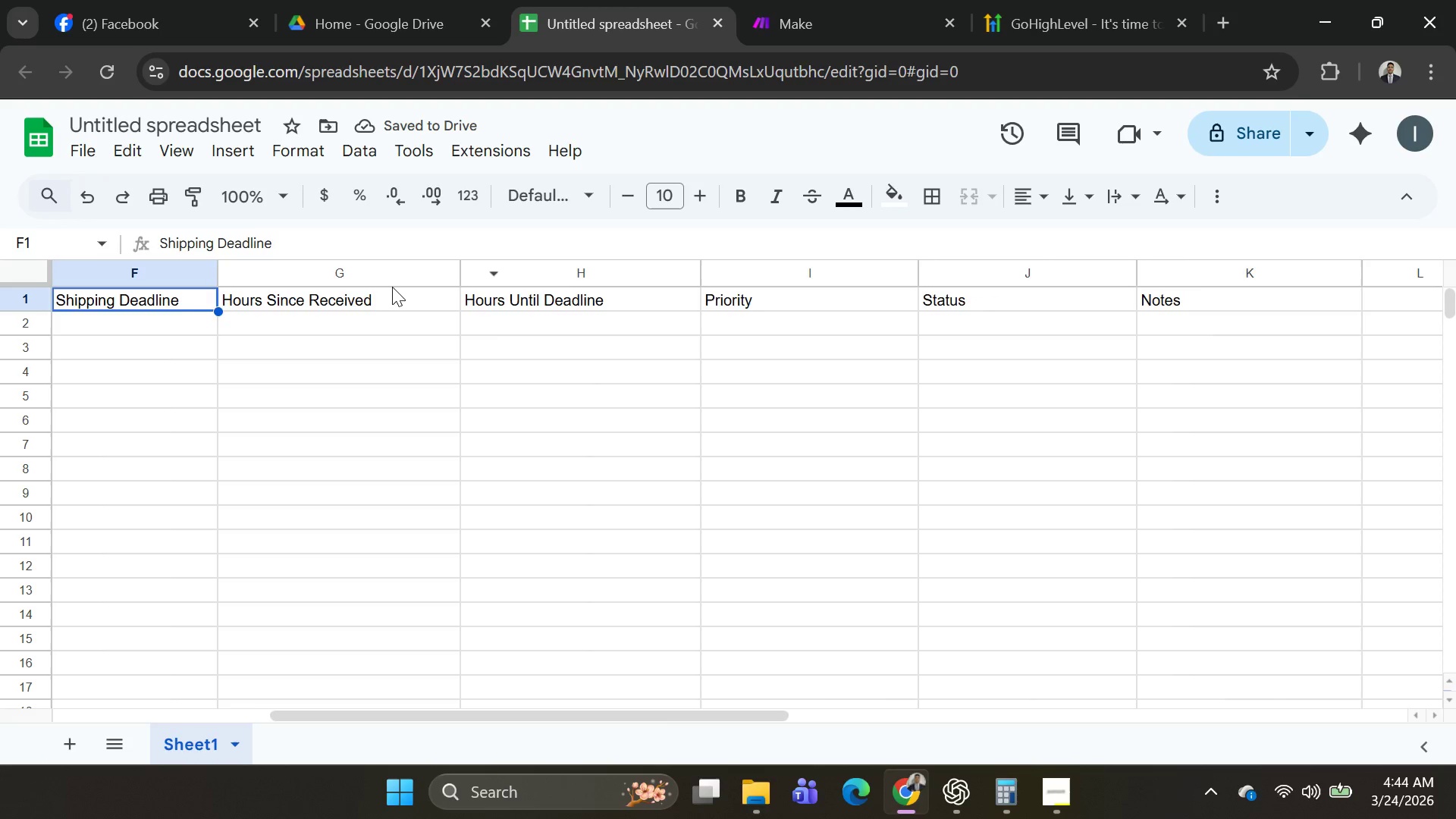 
key(ArrowLeft)
 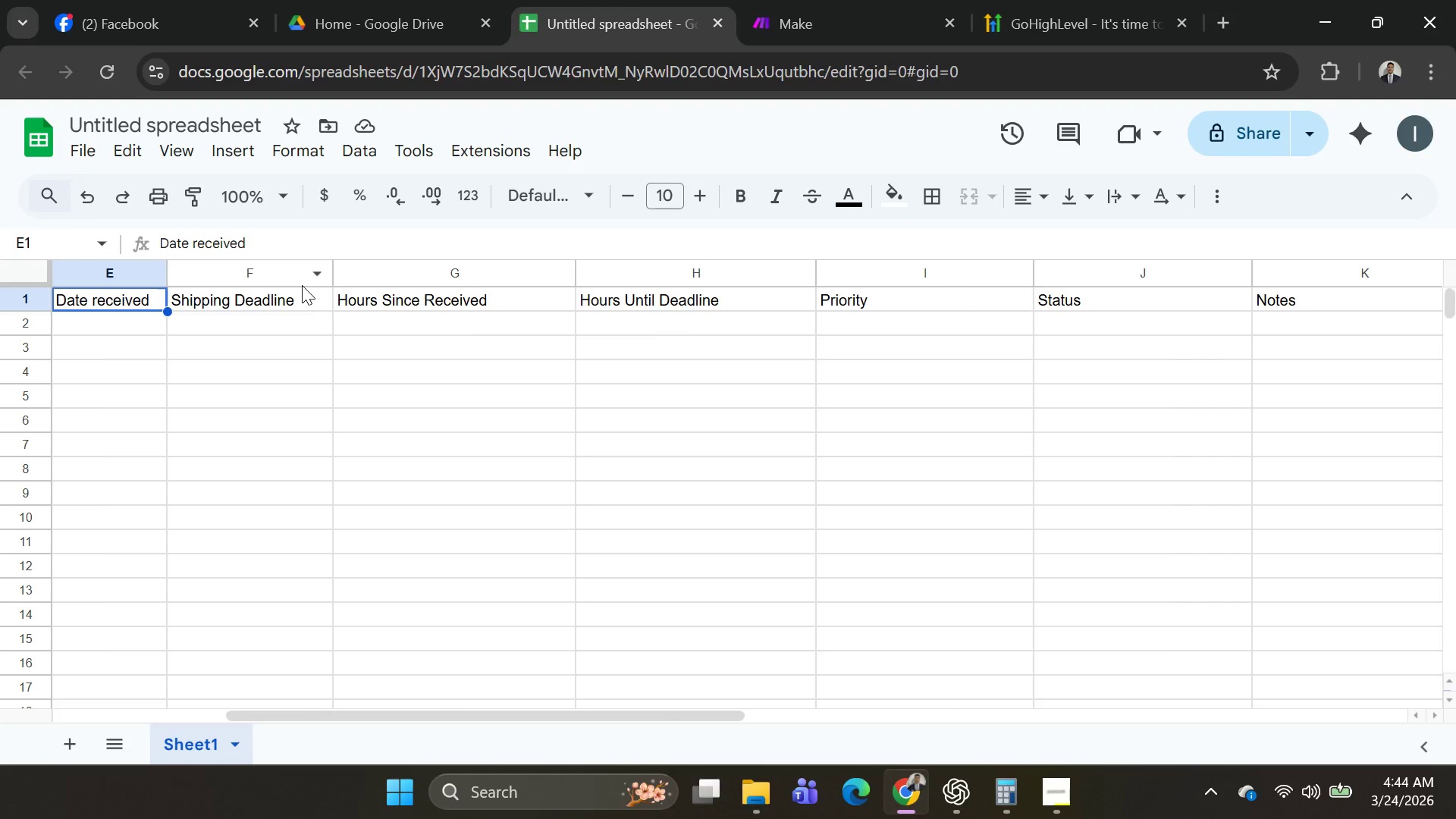 
left_click_drag(start_coordinate=[330, 275], to_coordinate=[433, 287])
 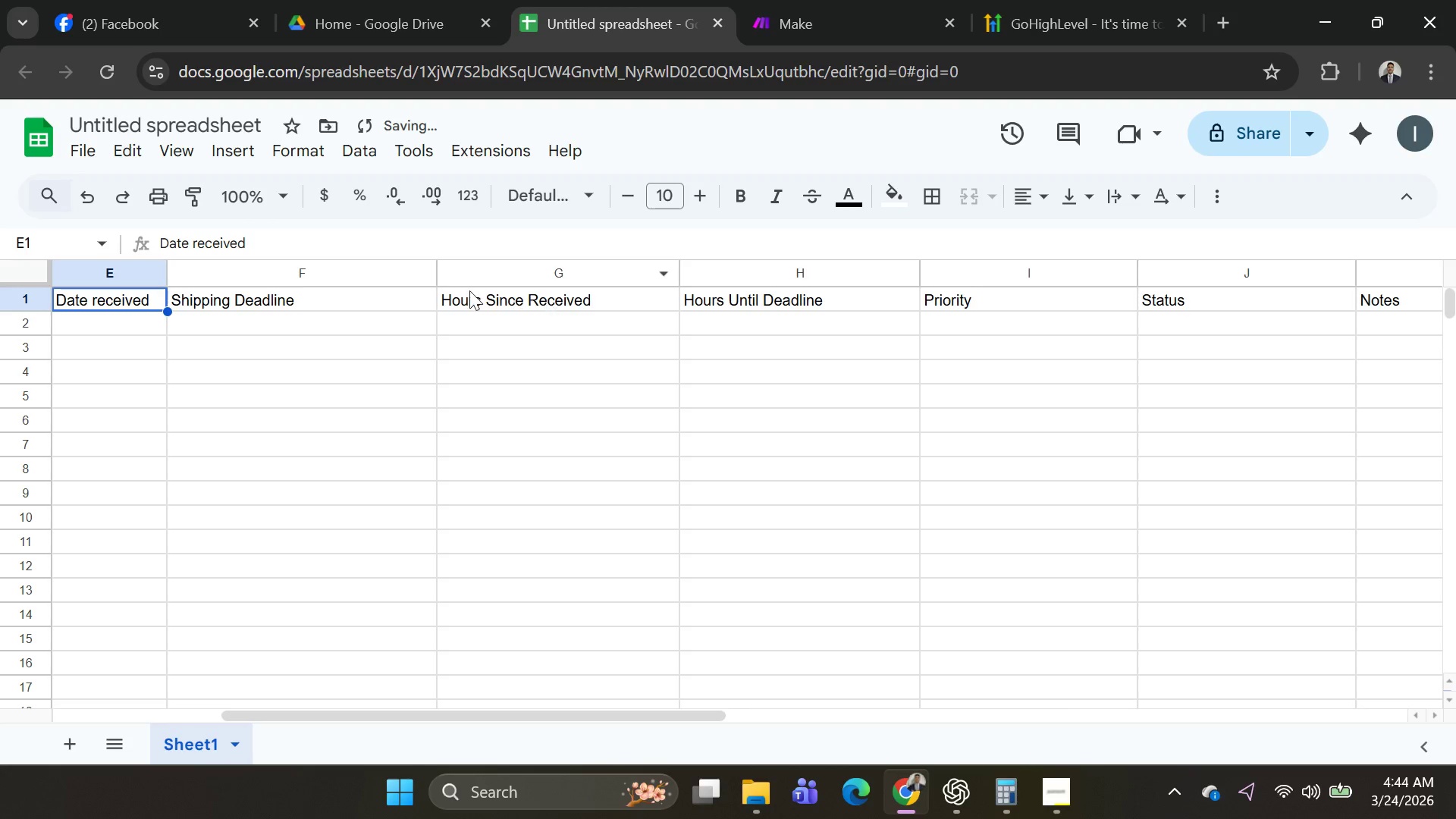 
left_click_drag(start_coordinate=[443, 280], to_coordinate=[419, 279])
 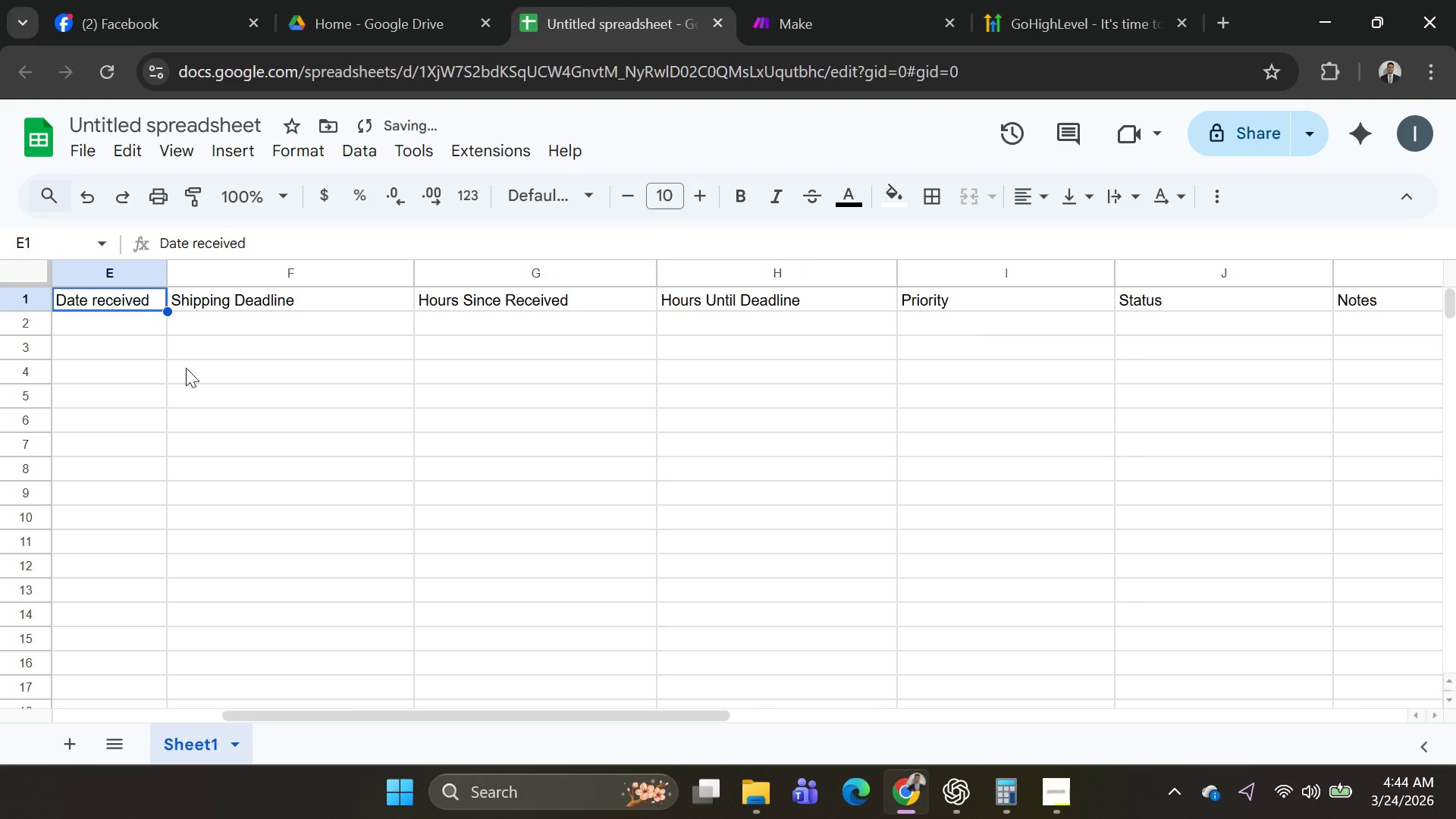 
key(ArrowLeft)
 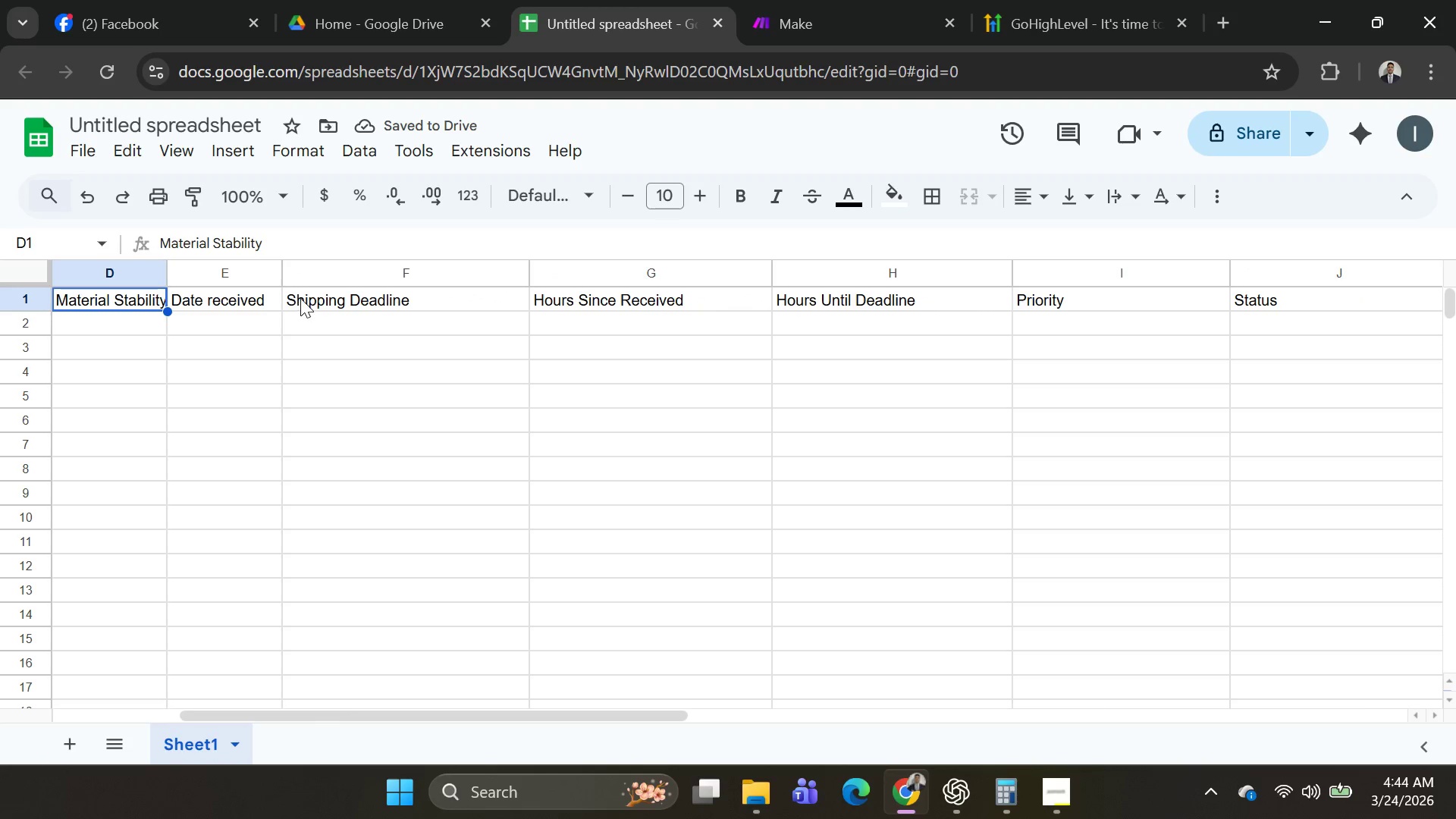 
left_click_drag(start_coordinate=[283, 270], to_coordinate=[395, 270])
 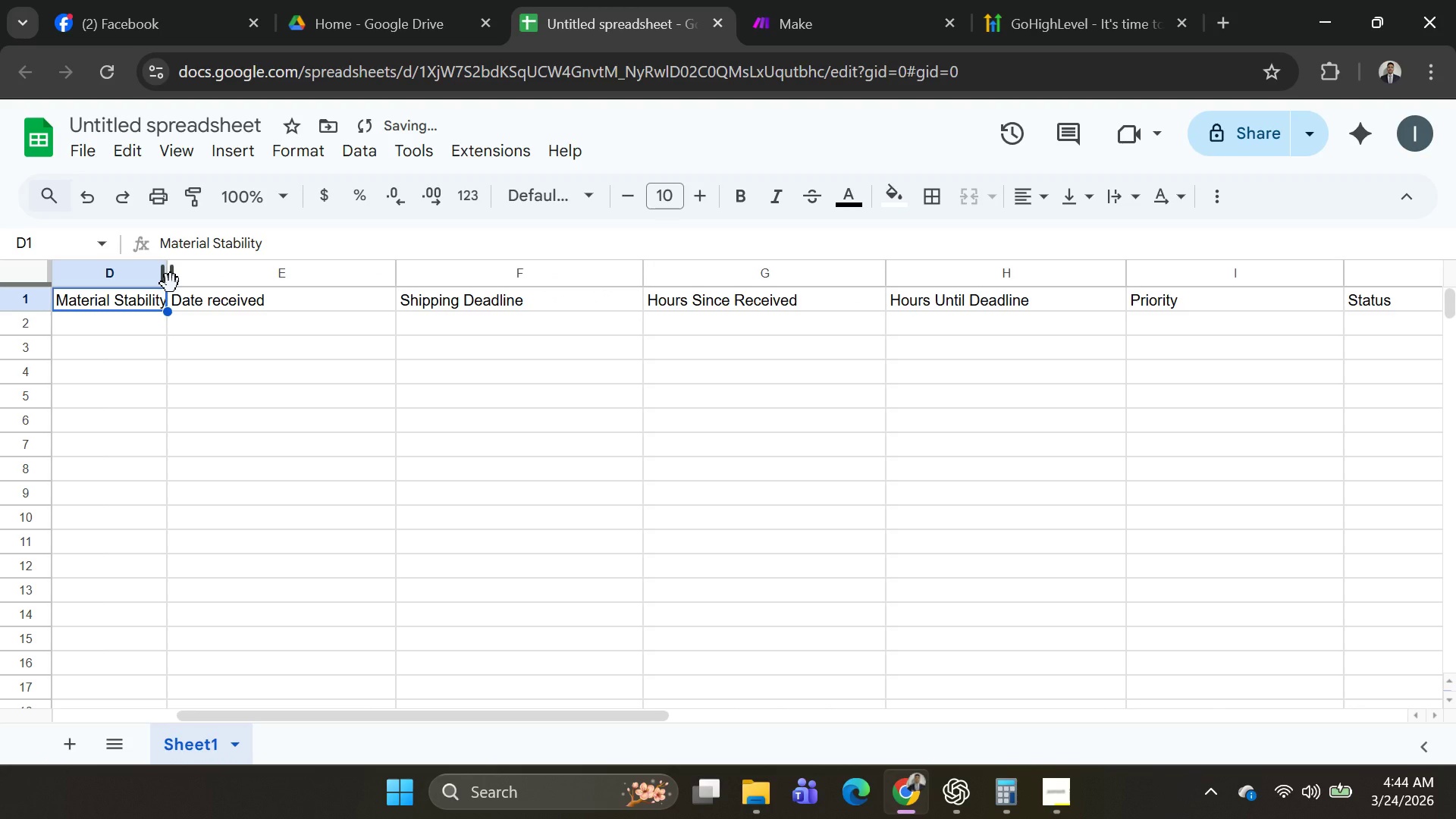 
left_click_drag(start_coordinate=[171, 284], to_coordinate=[210, 272])
 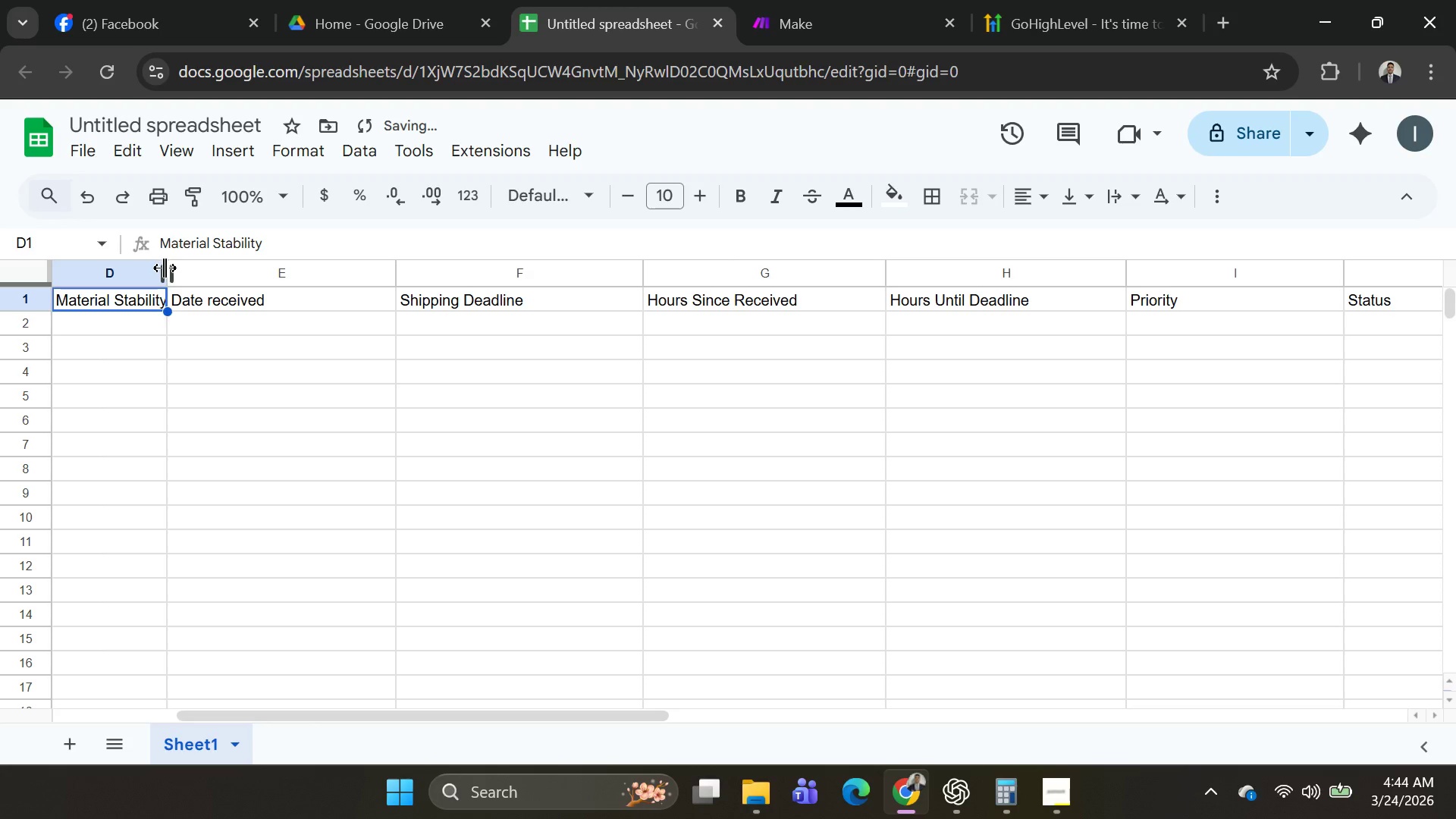 
left_click_drag(start_coordinate=[165, 268], to_coordinate=[312, 278])
 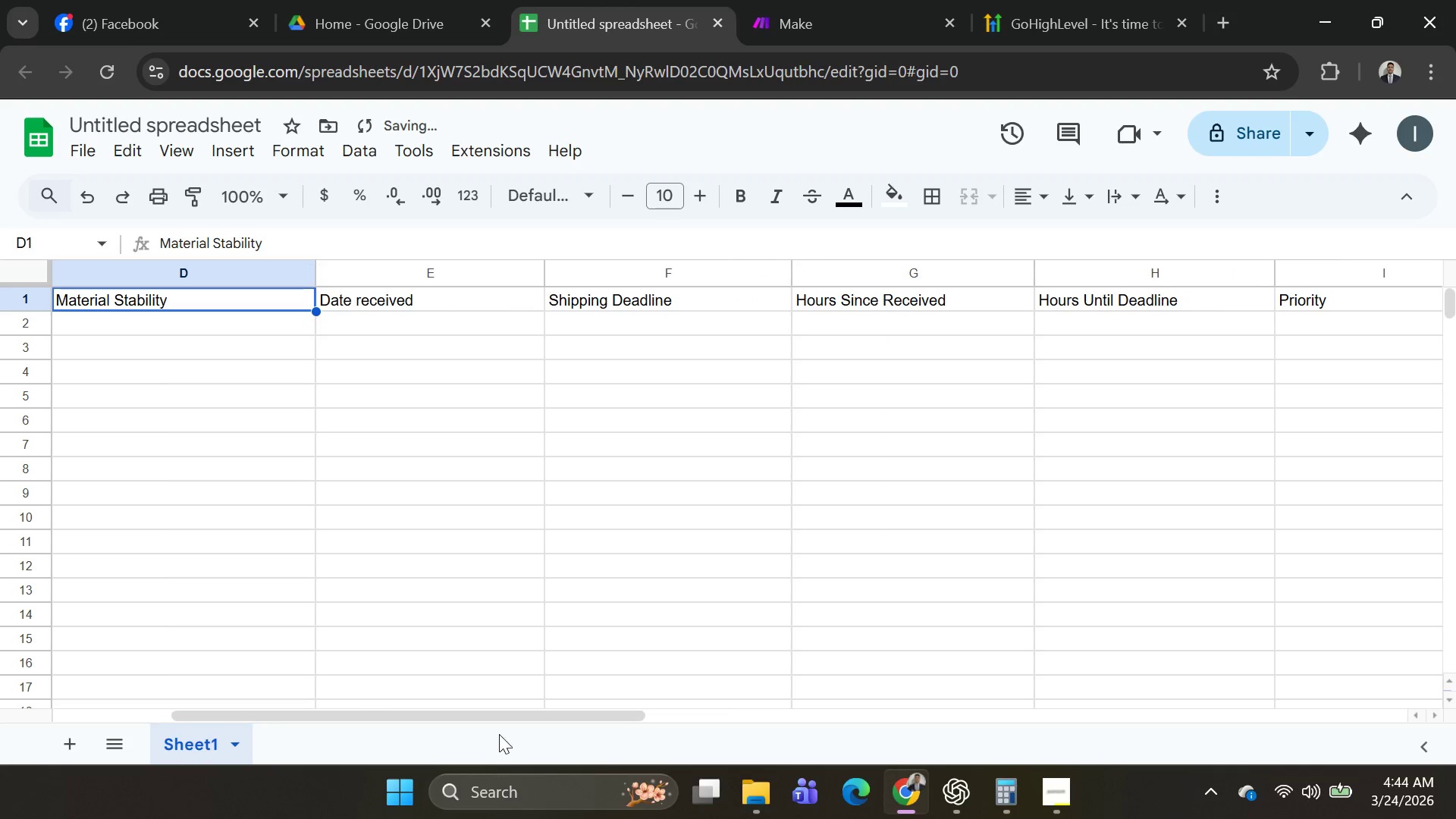 
left_click_drag(start_coordinate=[497, 717], to_coordinate=[121, 676])
 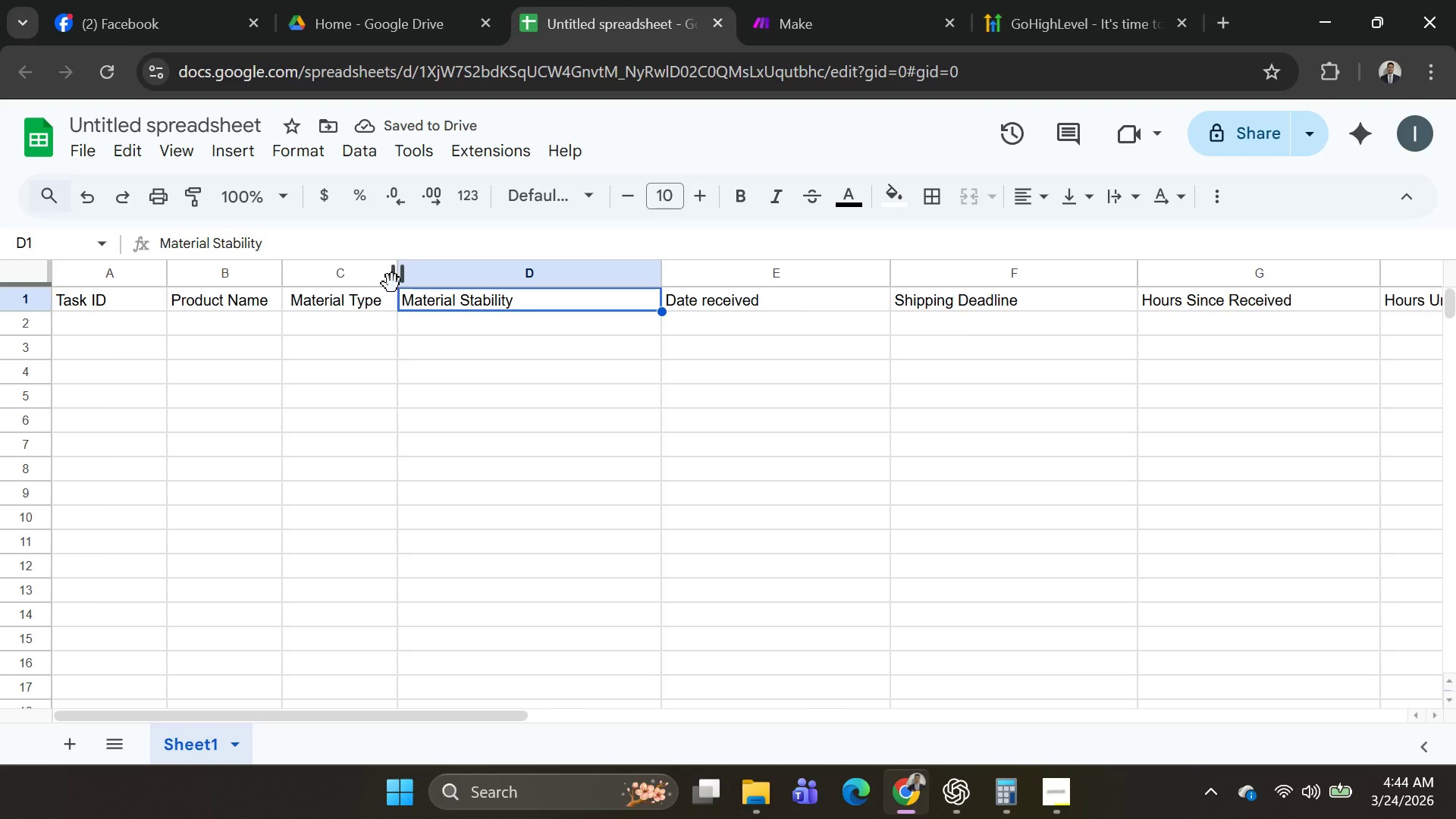 
left_click_drag(start_coordinate=[397, 284], to_coordinate=[445, 287])
 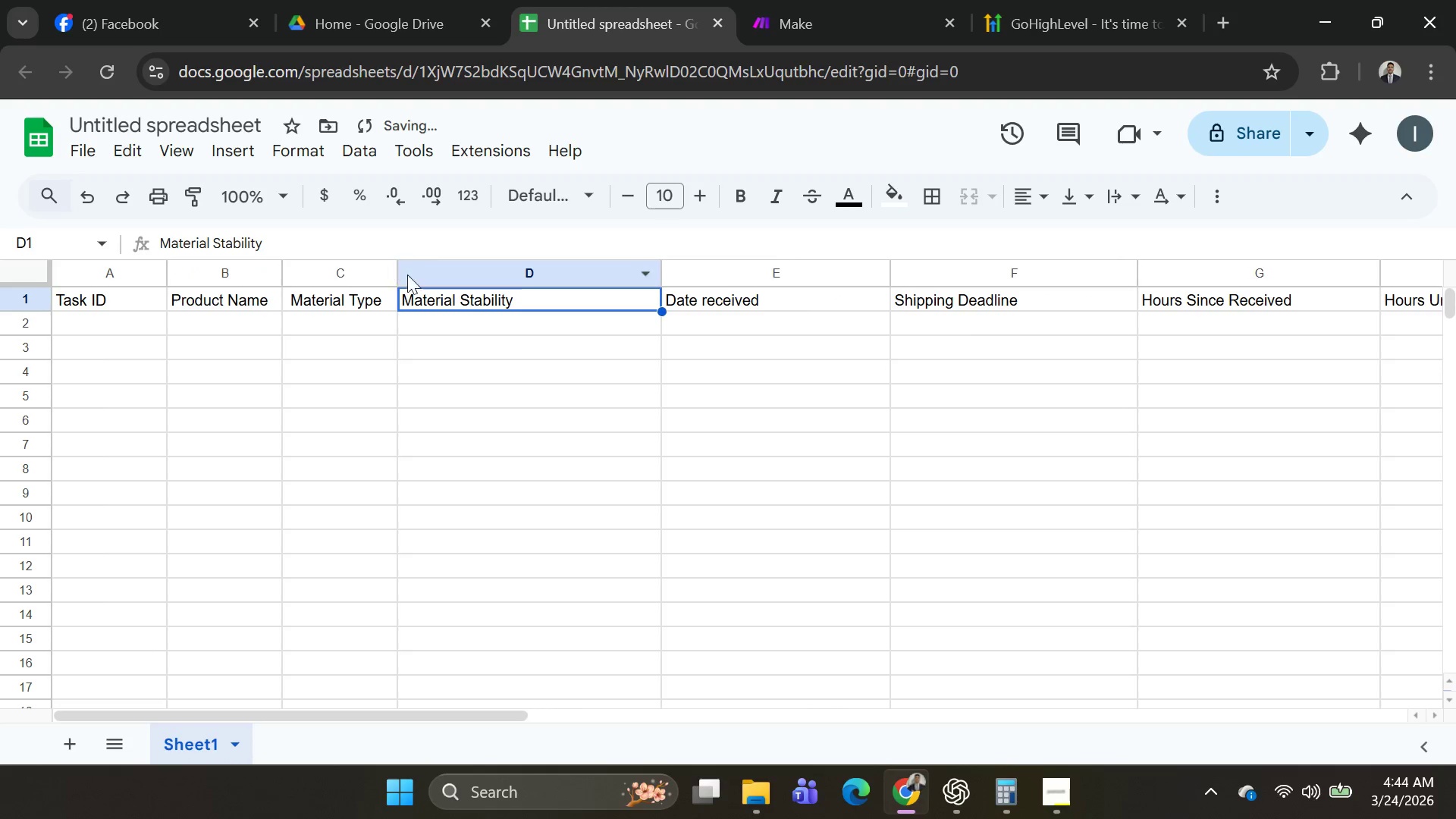 
left_click([434, 237])
 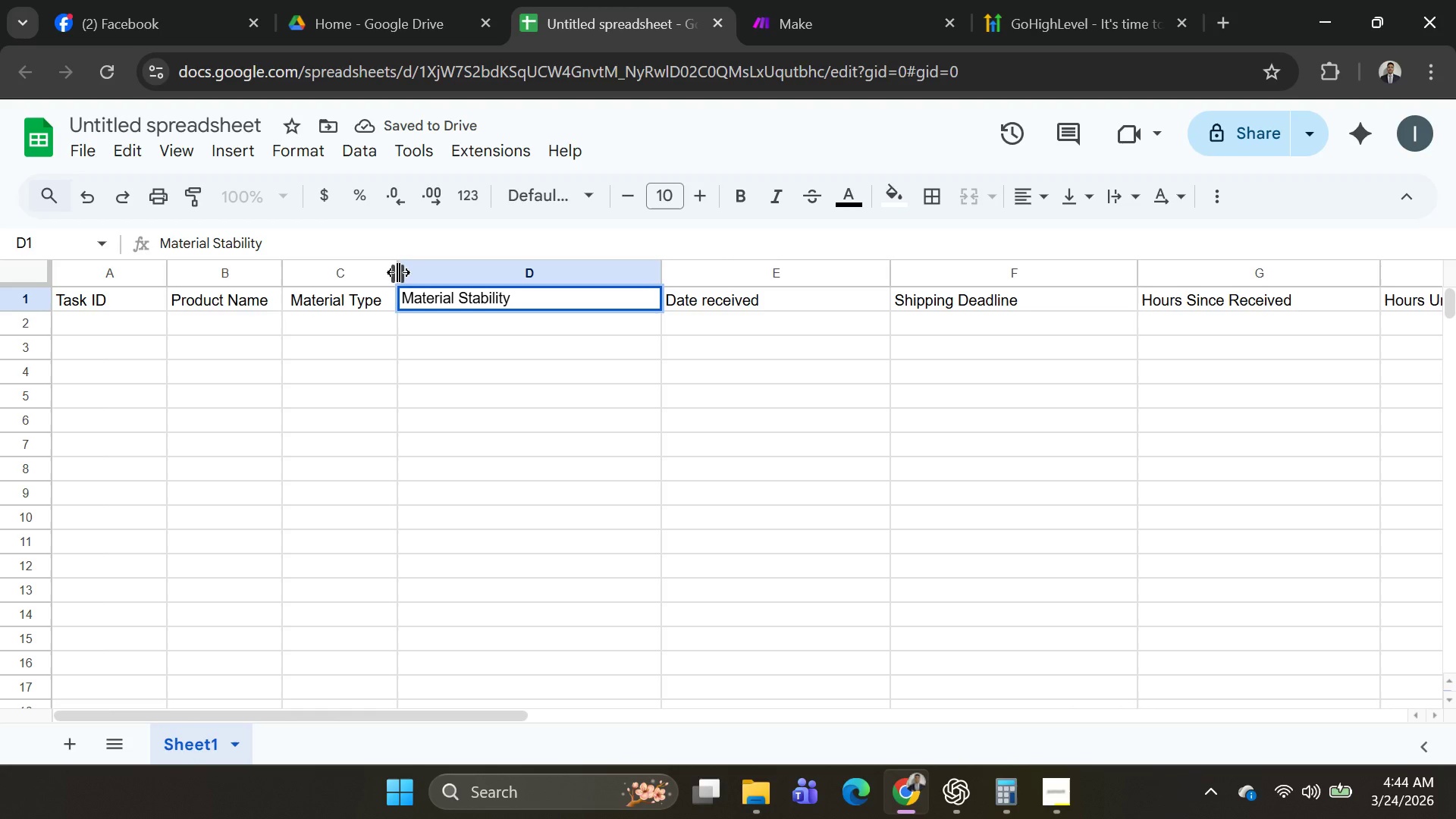 
left_click_drag(start_coordinate=[398, 272], to_coordinate=[479, 272])
 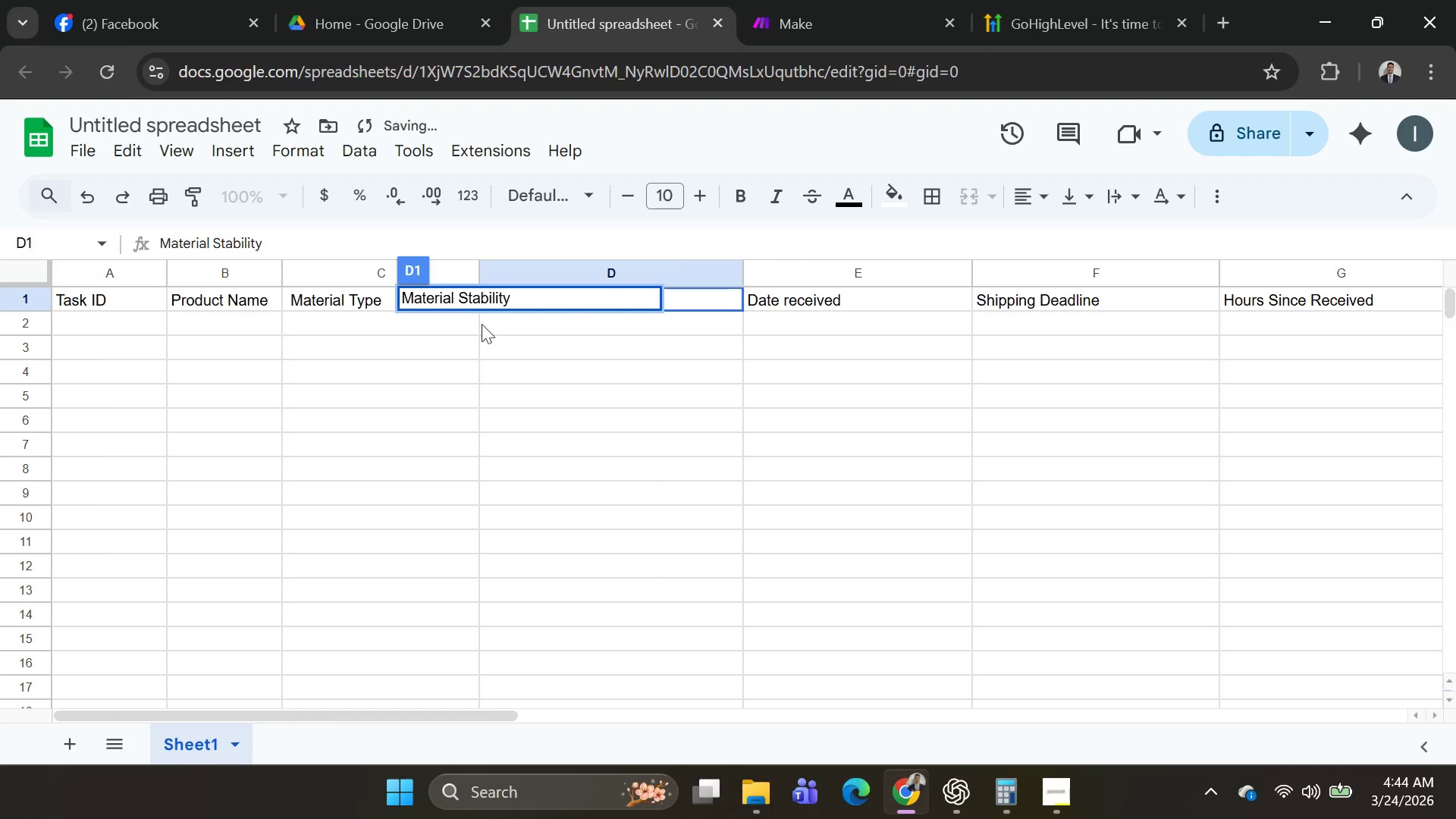 
left_click([541, 402])
 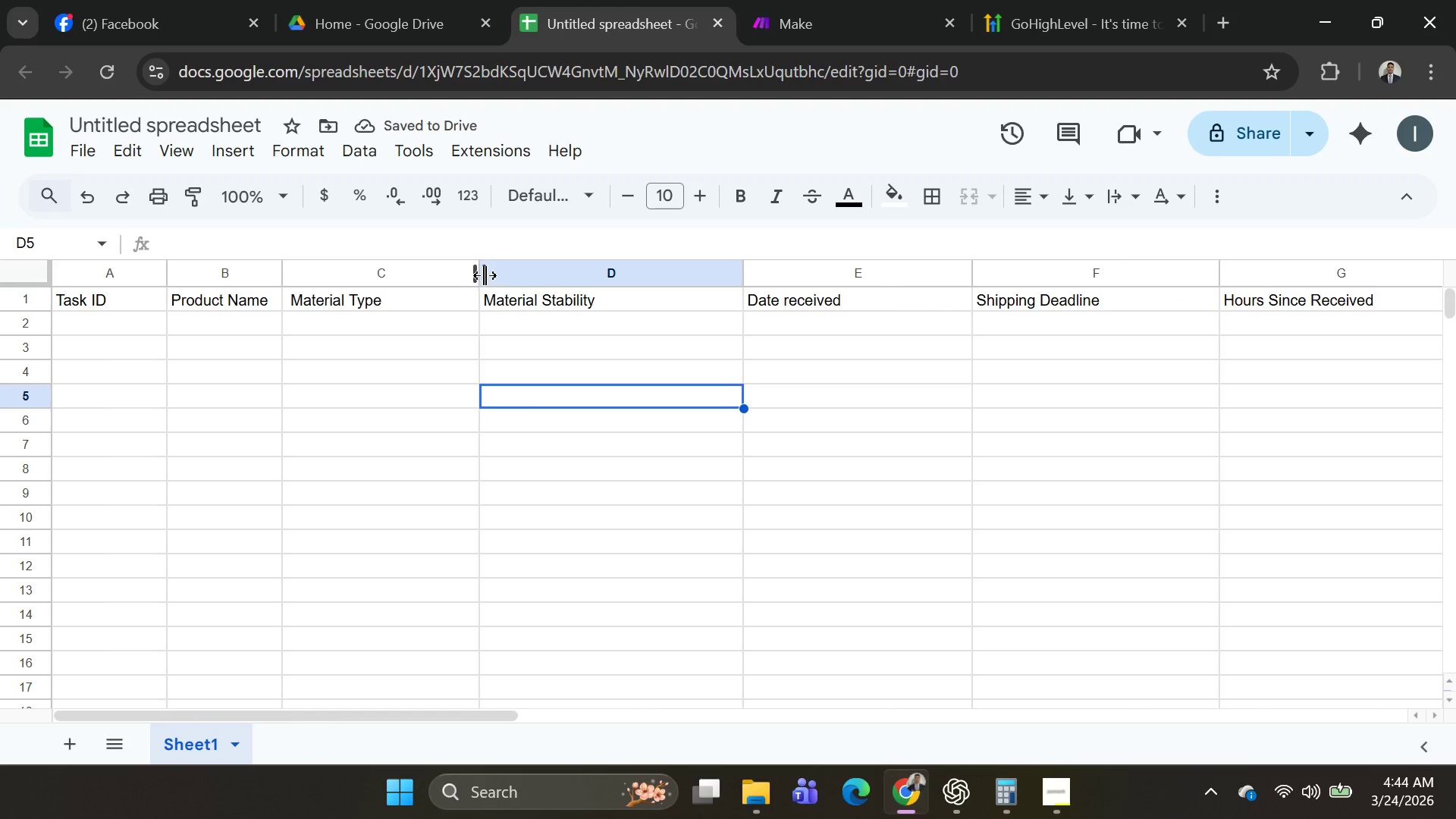 
left_click_drag(start_coordinate=[480, 275], to_coordinate=[552, 276])
 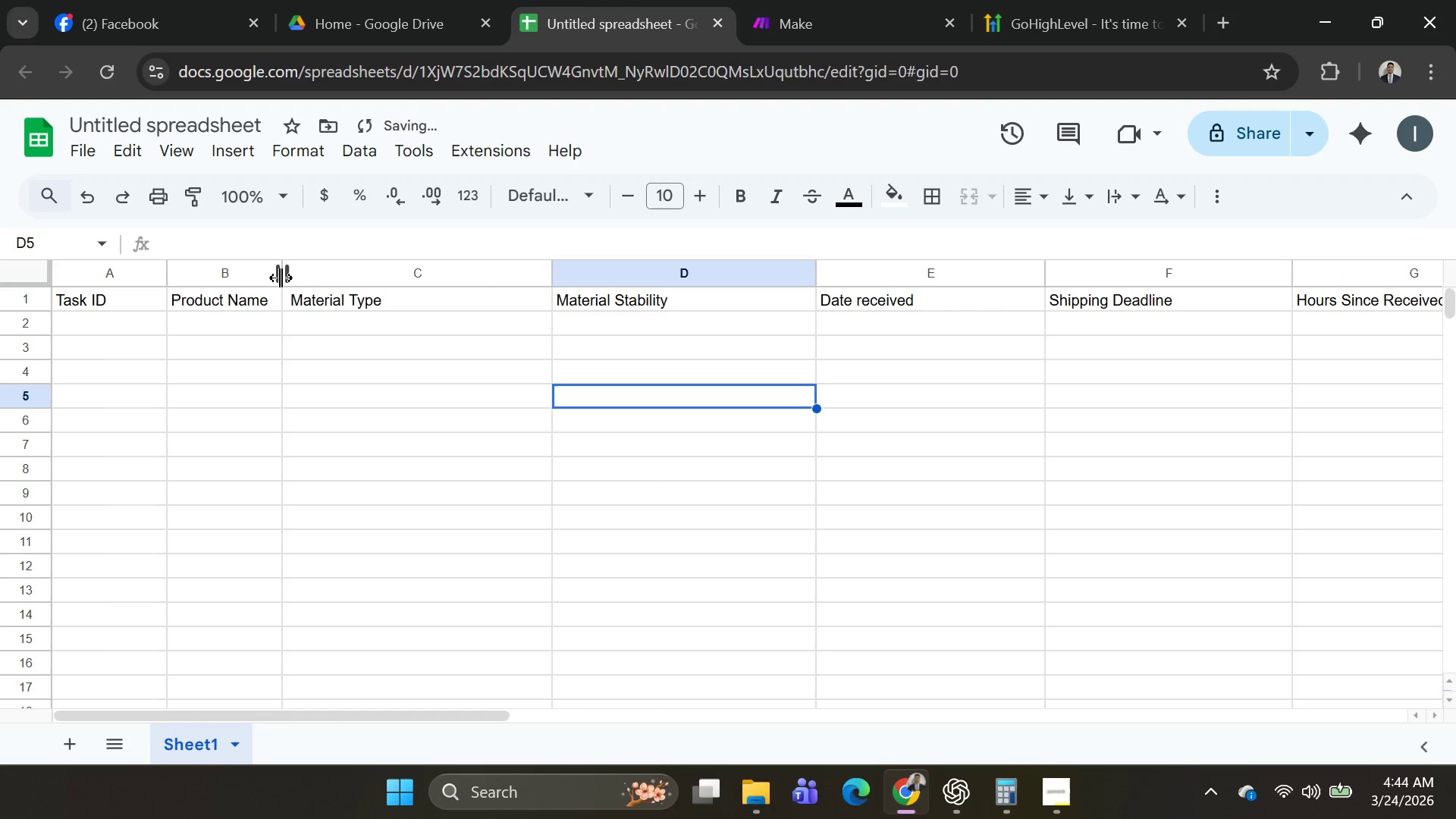 
left_click_drag(start_coordinate=[281, 278], to_coordinate=[426, 275])
 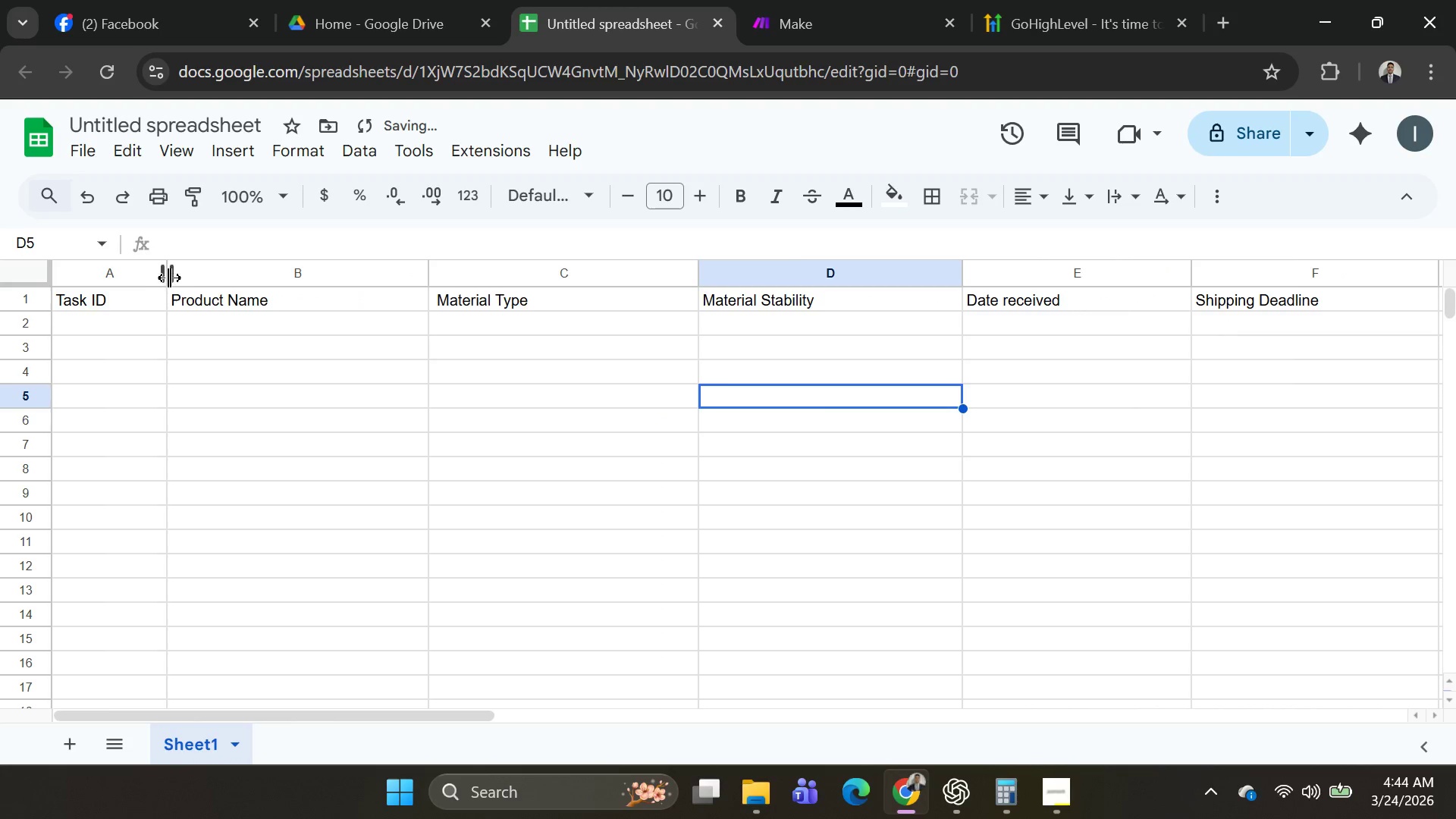 
left_click_drag(start_coordinate=[168, 278], to_coordinate=[289, 281])
 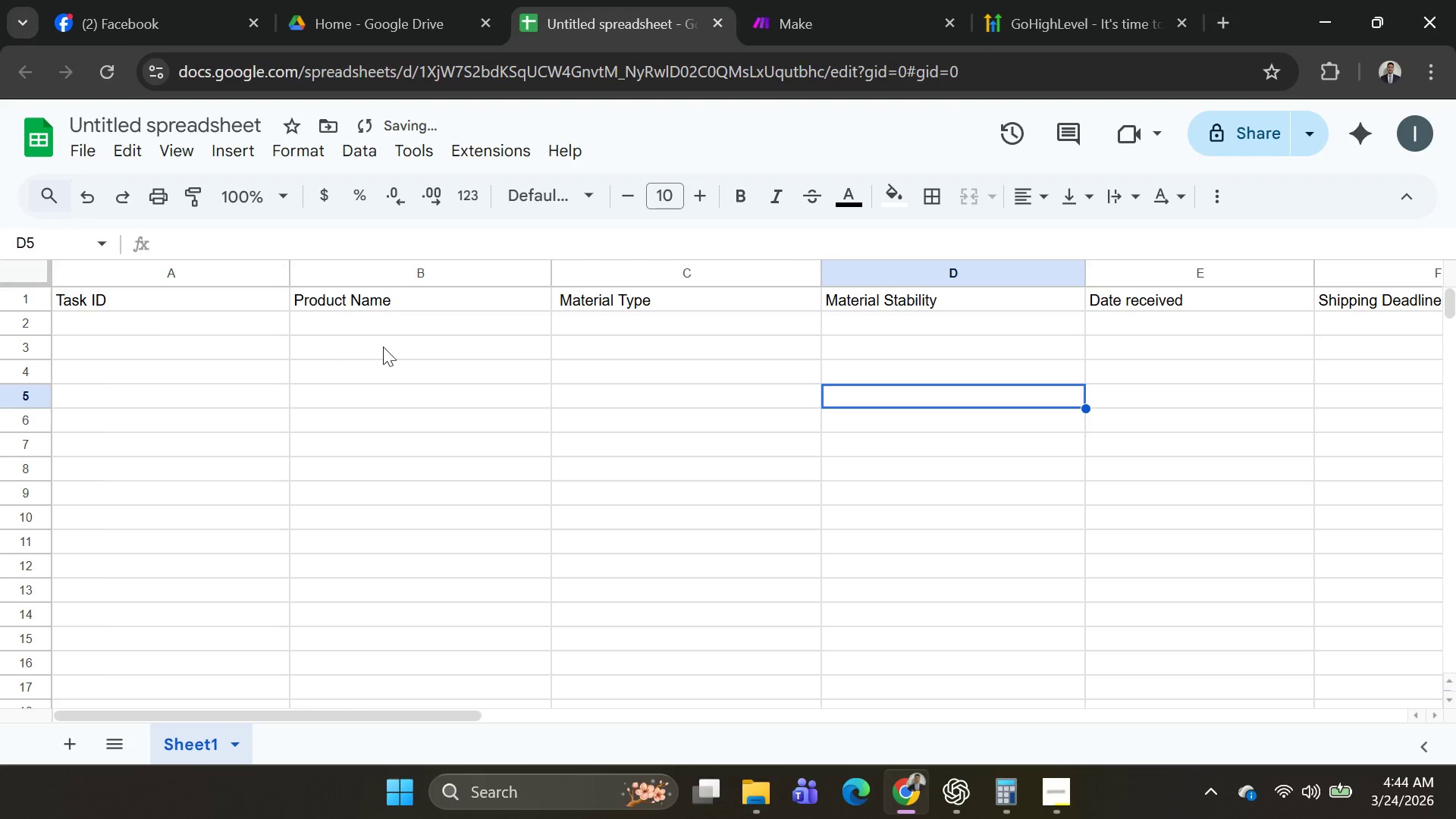 
left_click([543, 396])
 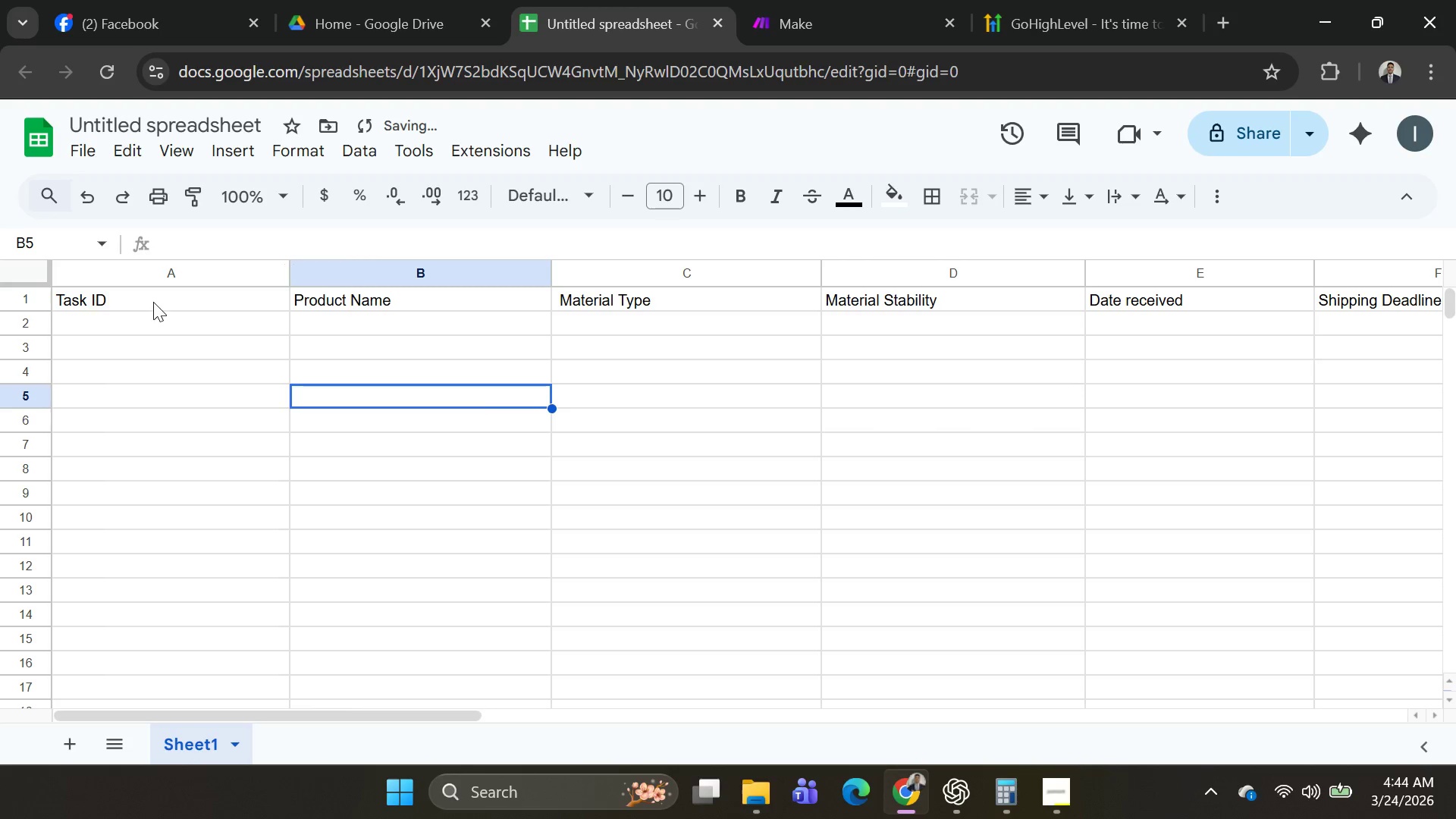 
left_click([153, 302])
 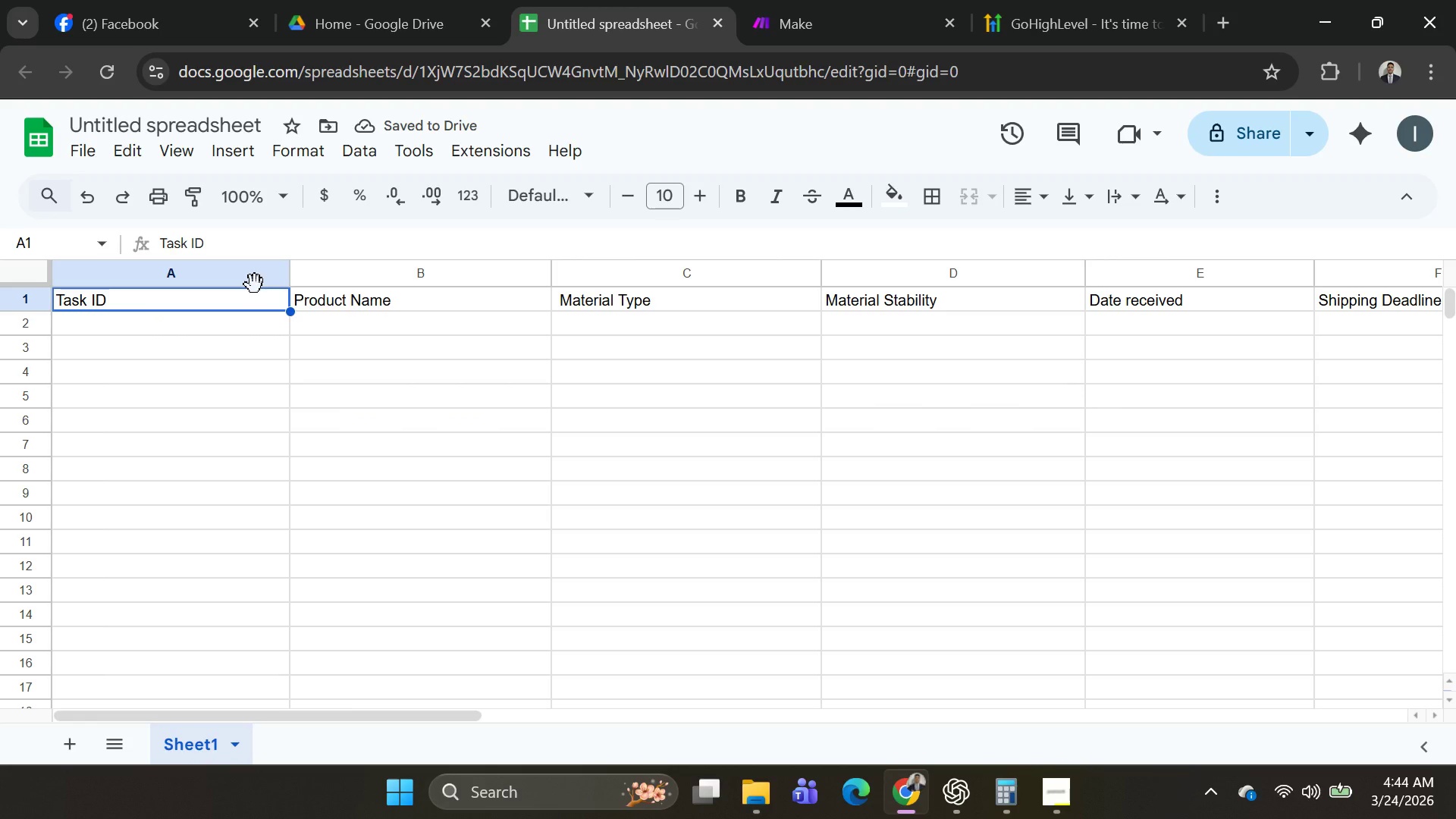 
key(Shift+ArrowRight)
 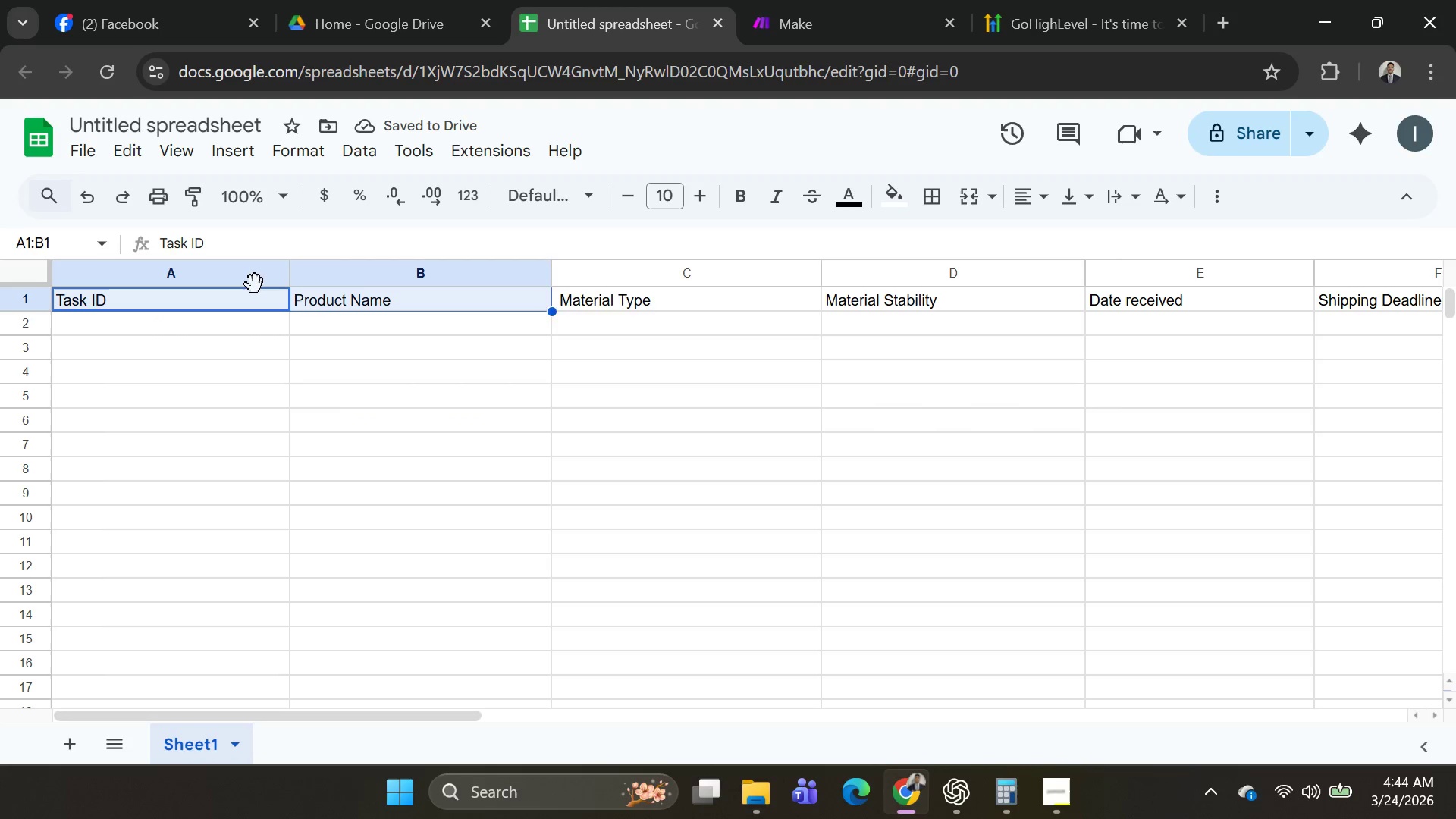 
key(Shift+ArrowRight)
 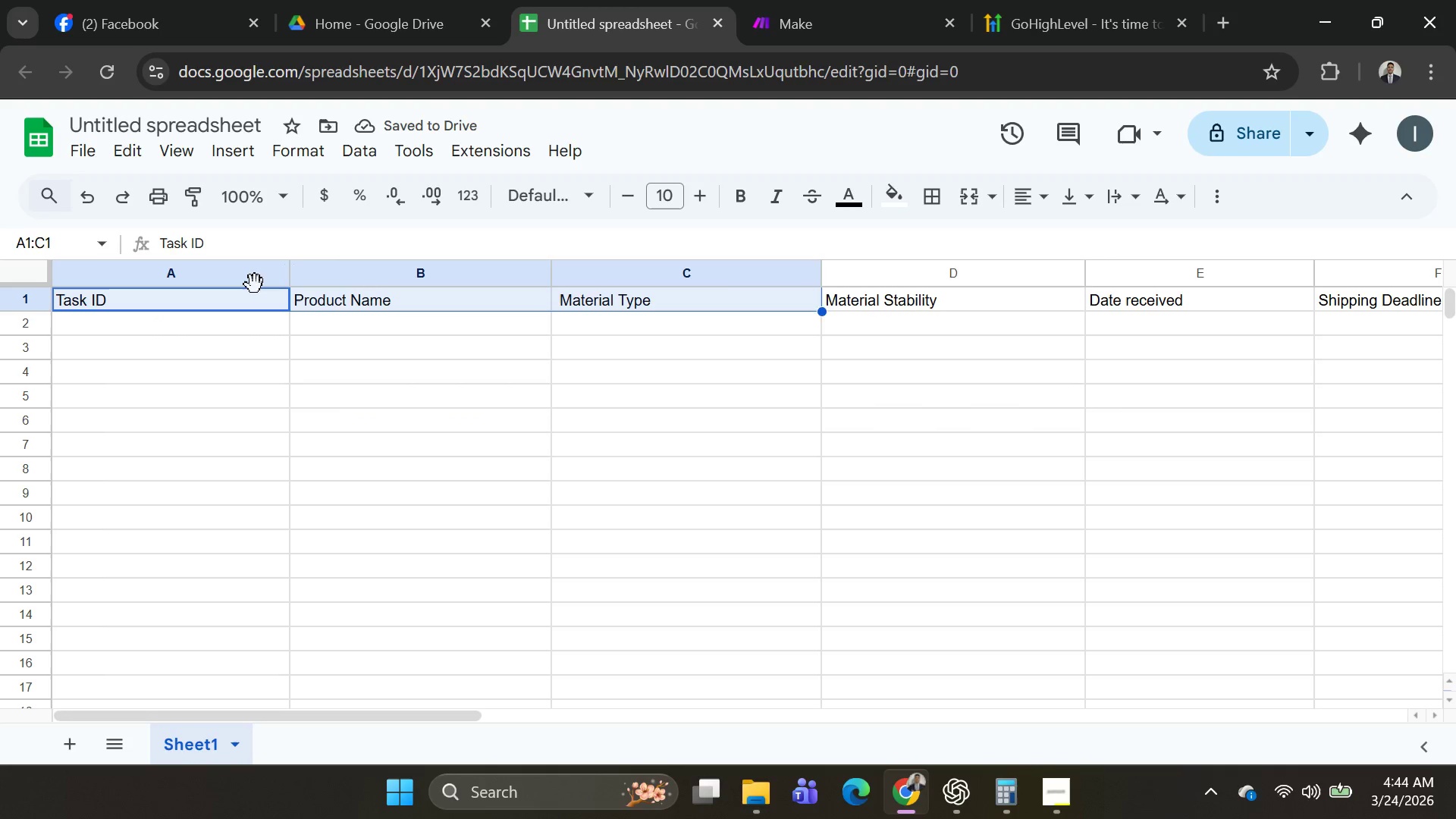 
key(Shift+ArrowRight)
 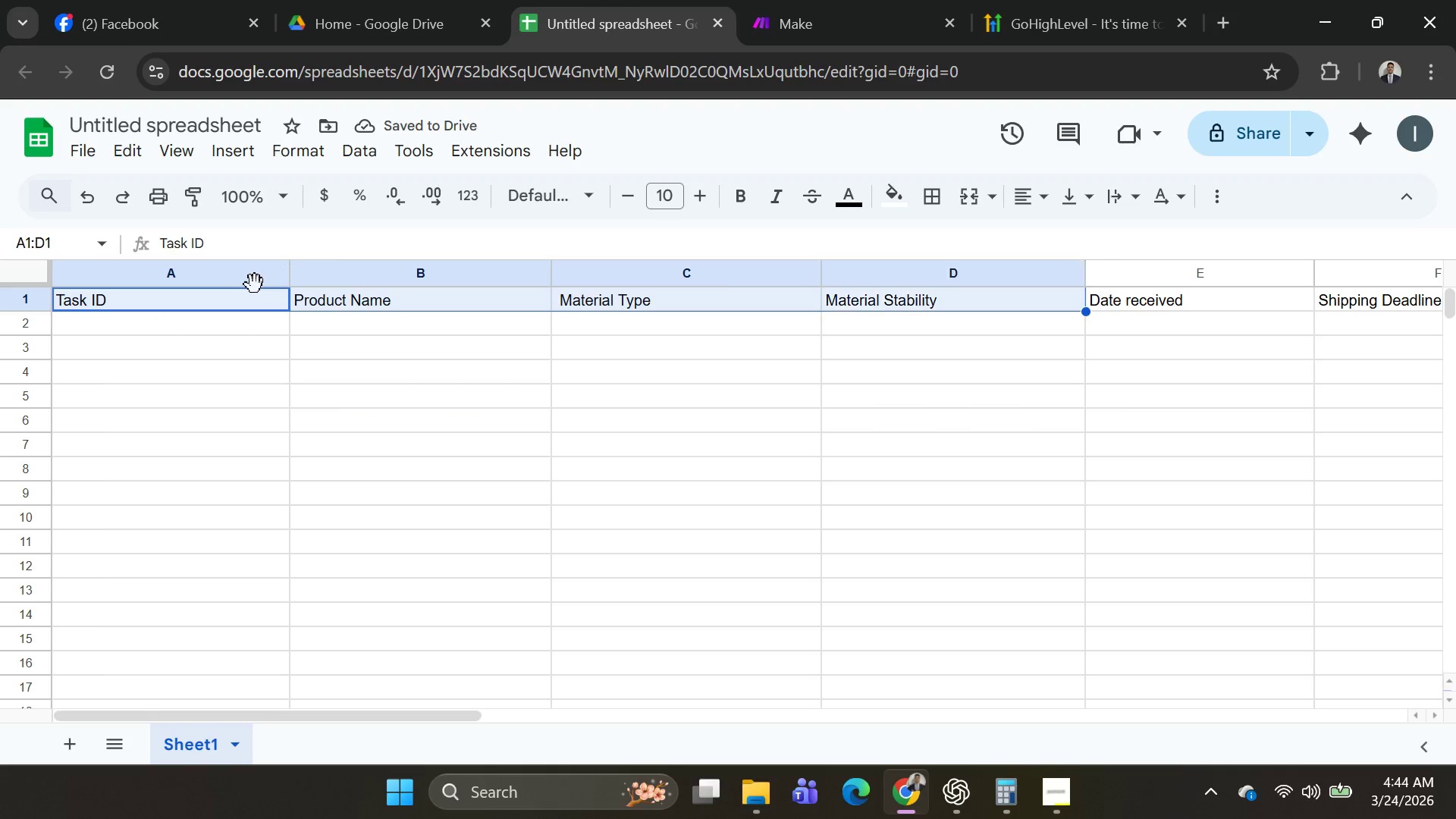 
key(Shift+ArrowRight)
 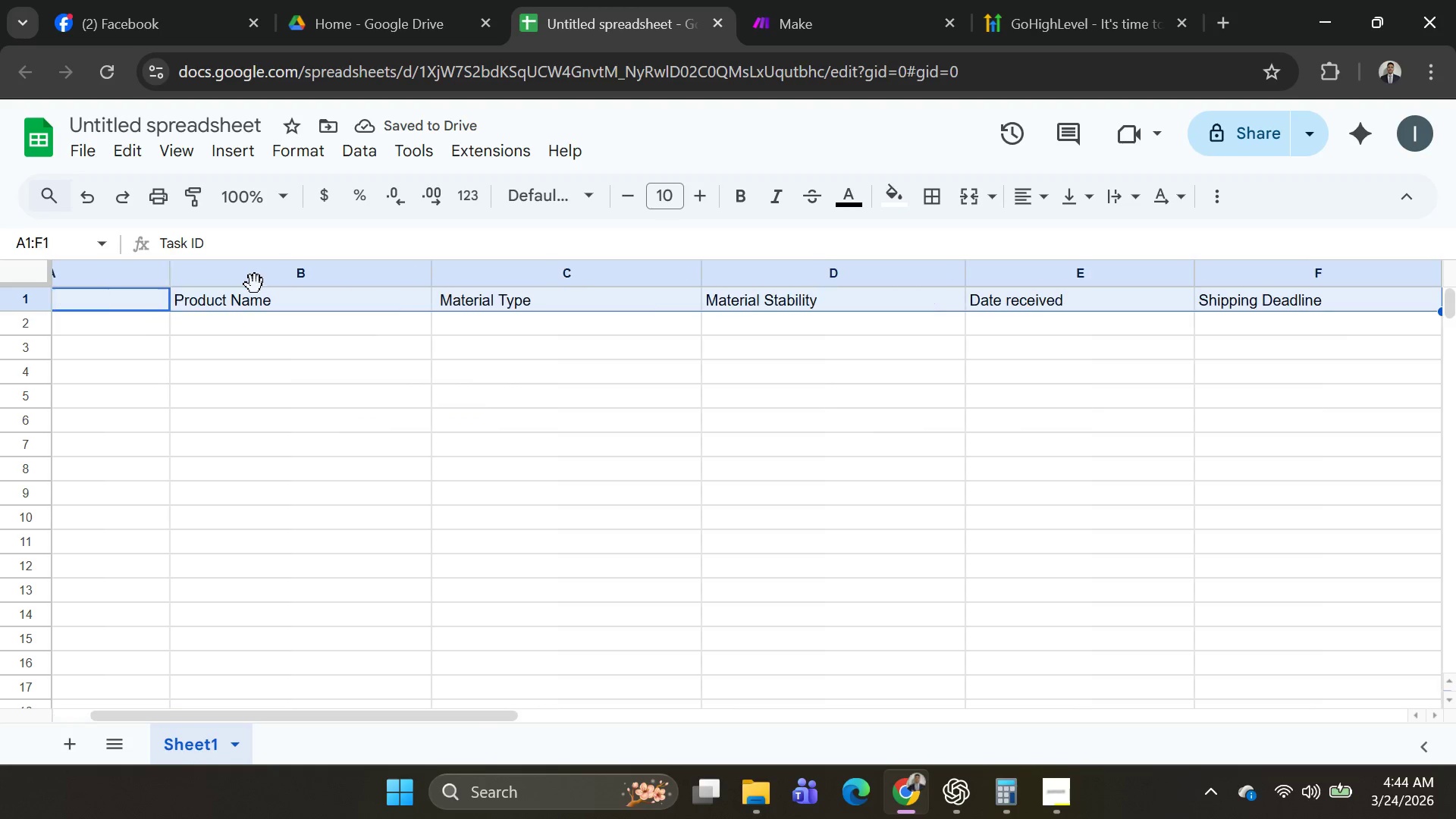 
key(Shift+ArrowRight)
 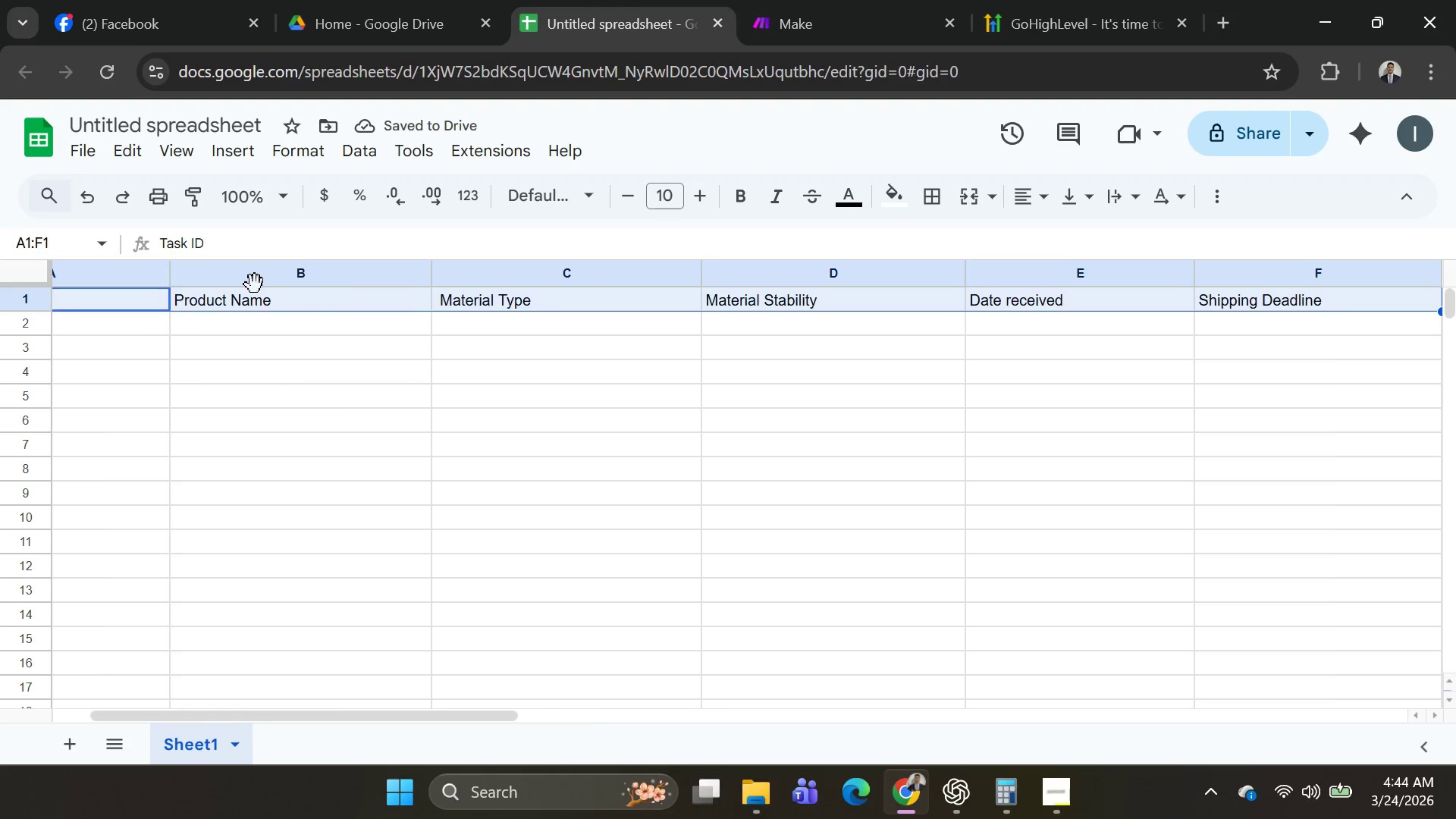 
key(Shift+ArrowRight)
 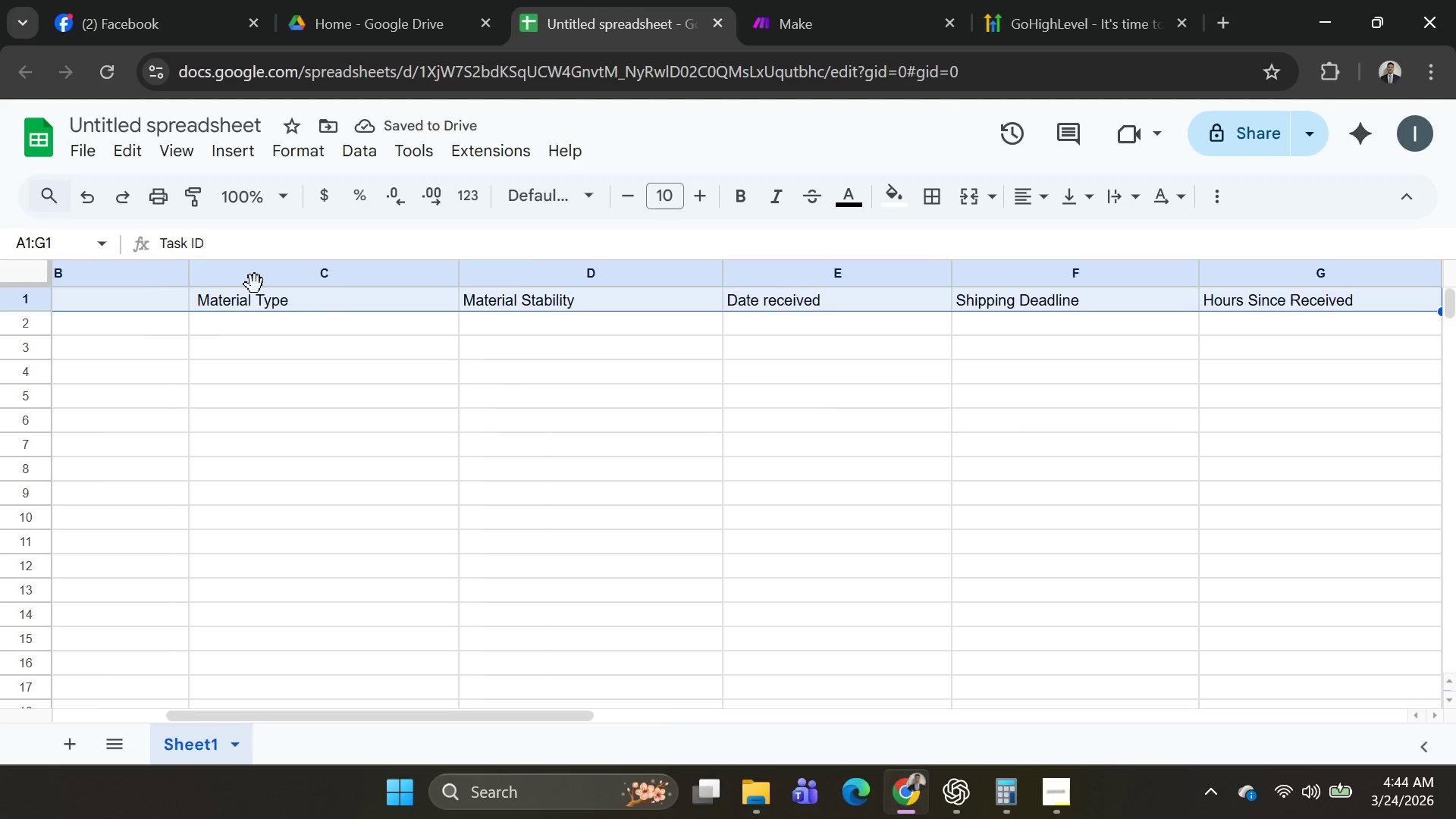 
key(Shift+ArrowRight)
 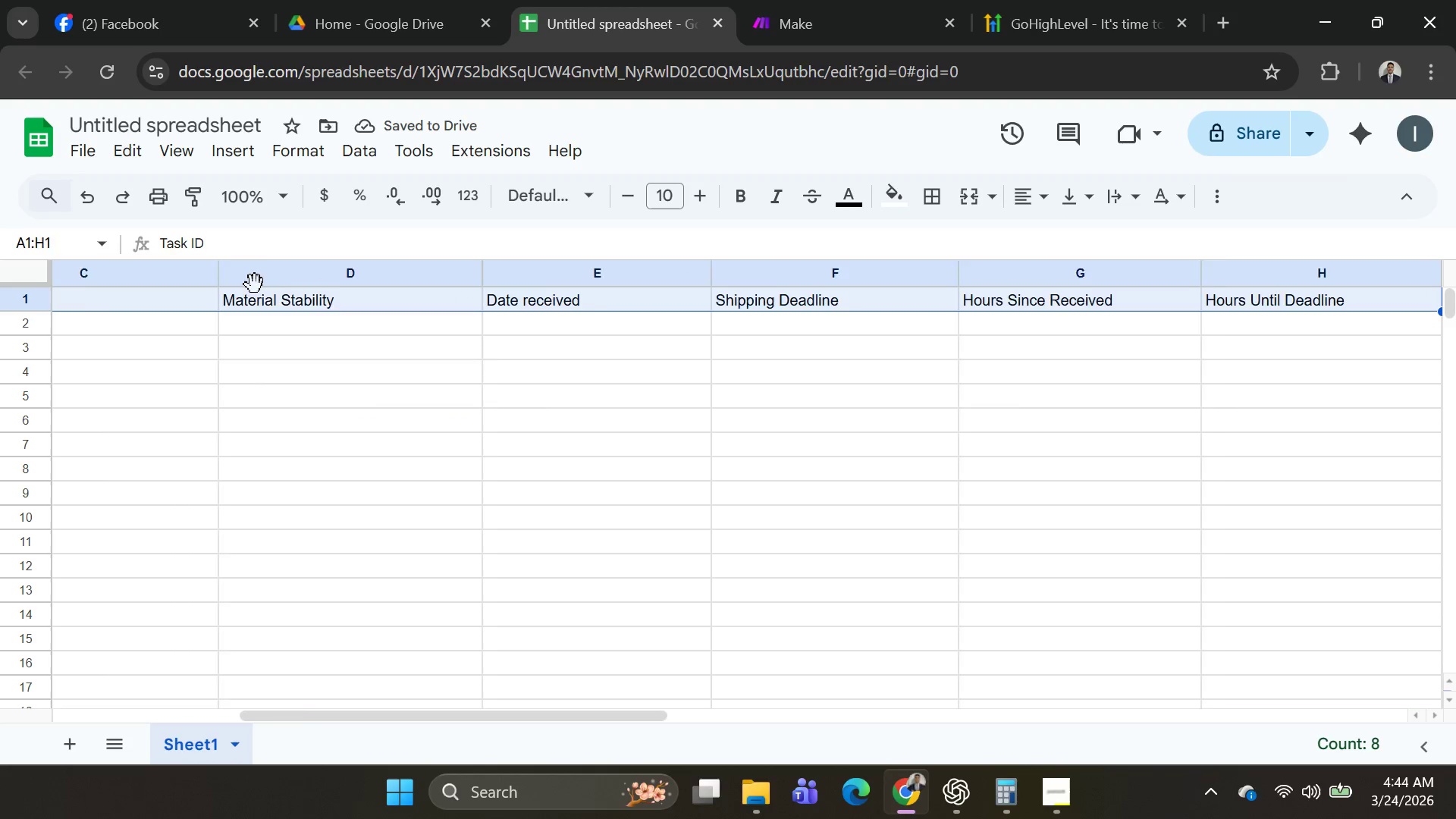 
key(Shift+ArrowRight)
 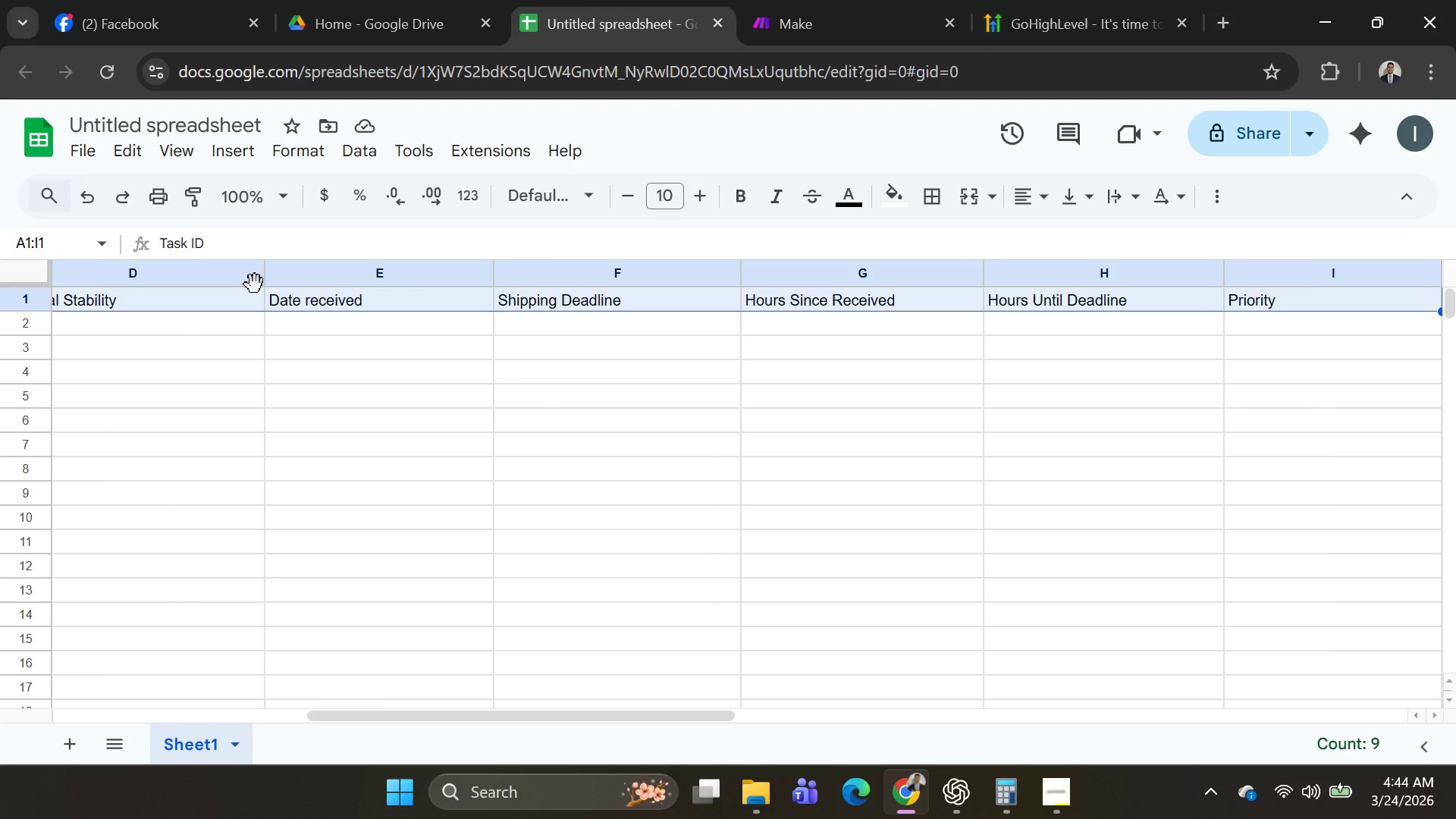 
key(Shift+ArrowRight)
 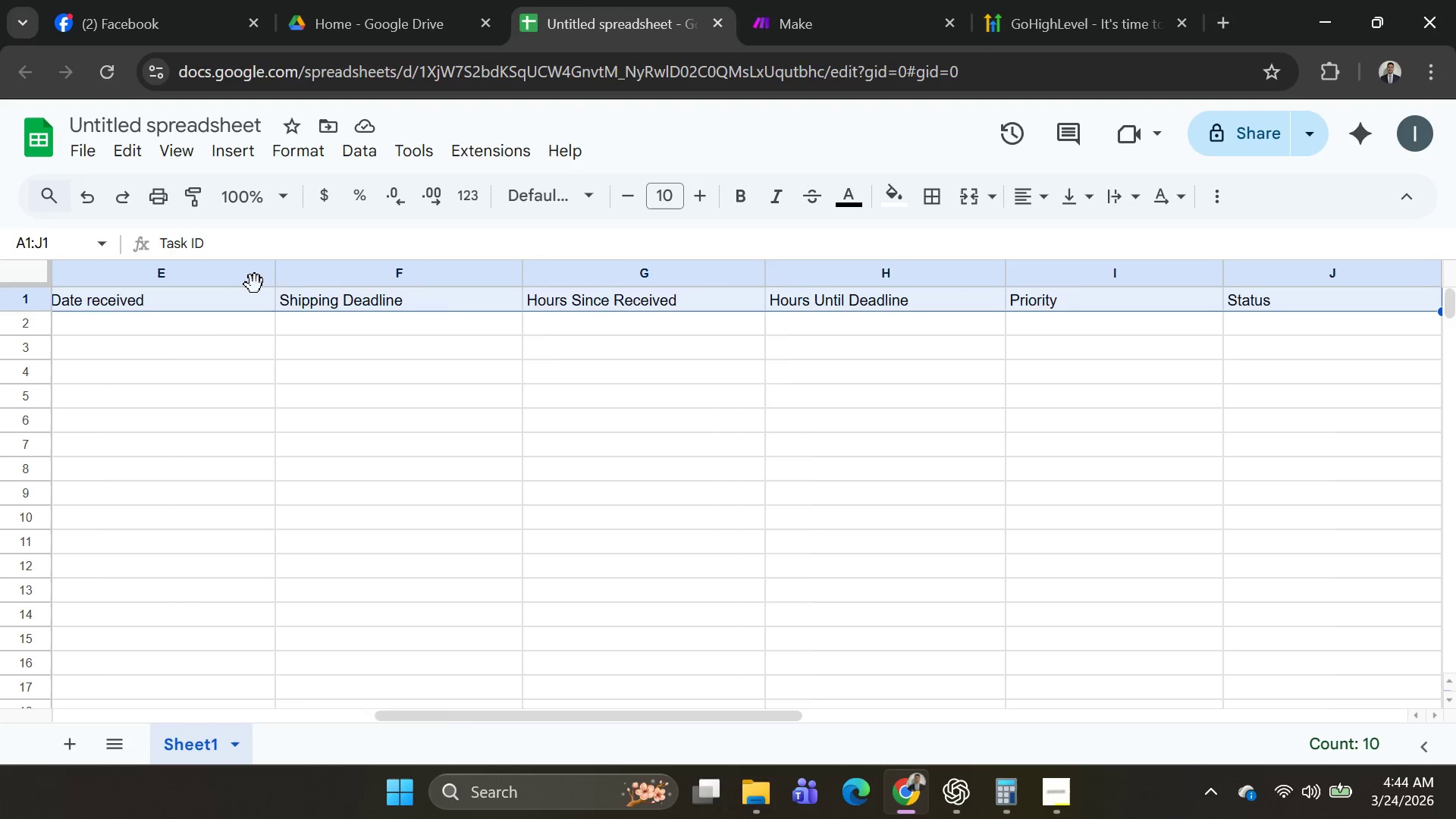 
key(Shift+ArrowRight)
 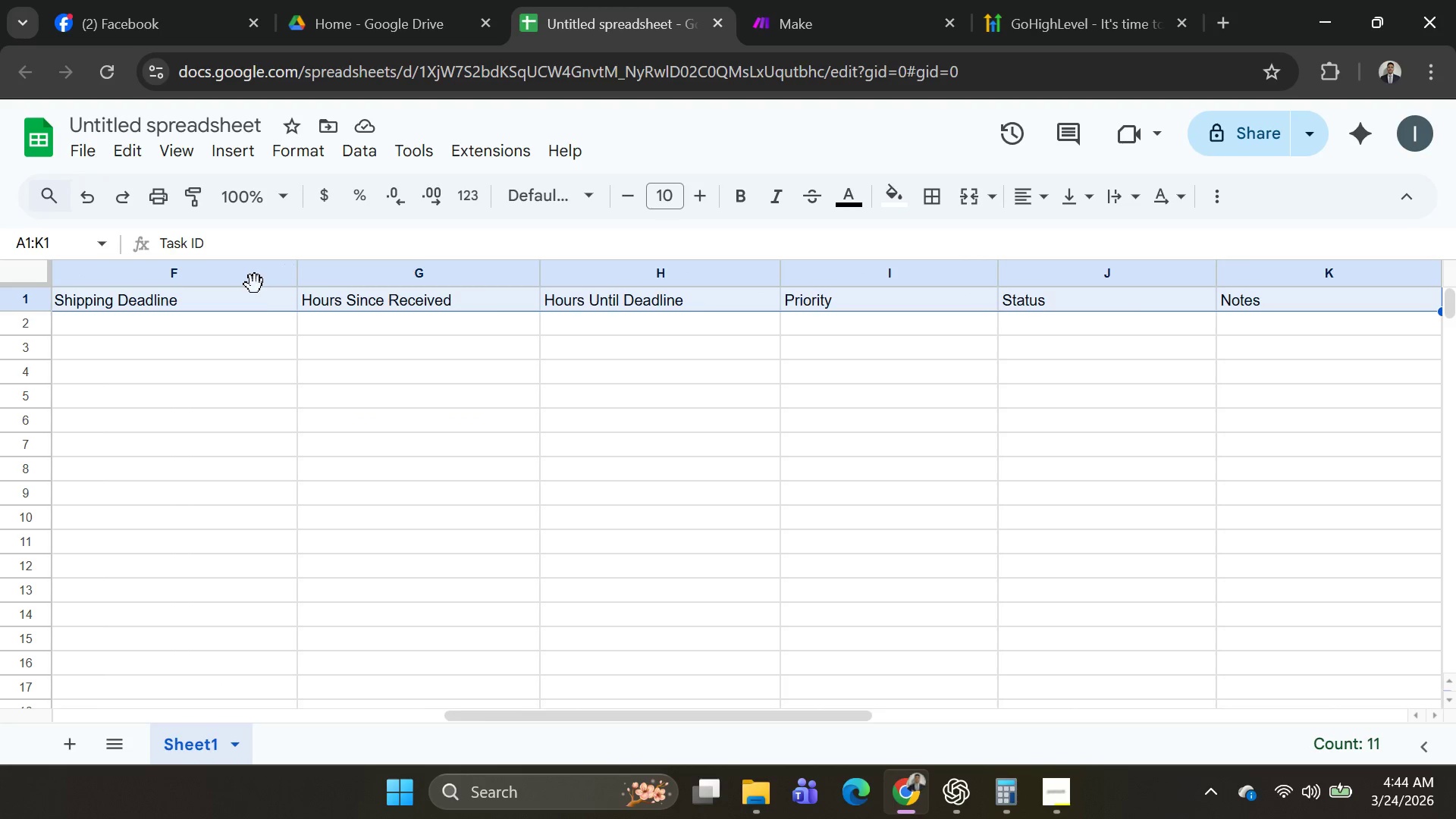 
key(Shift+ArrowRight)
 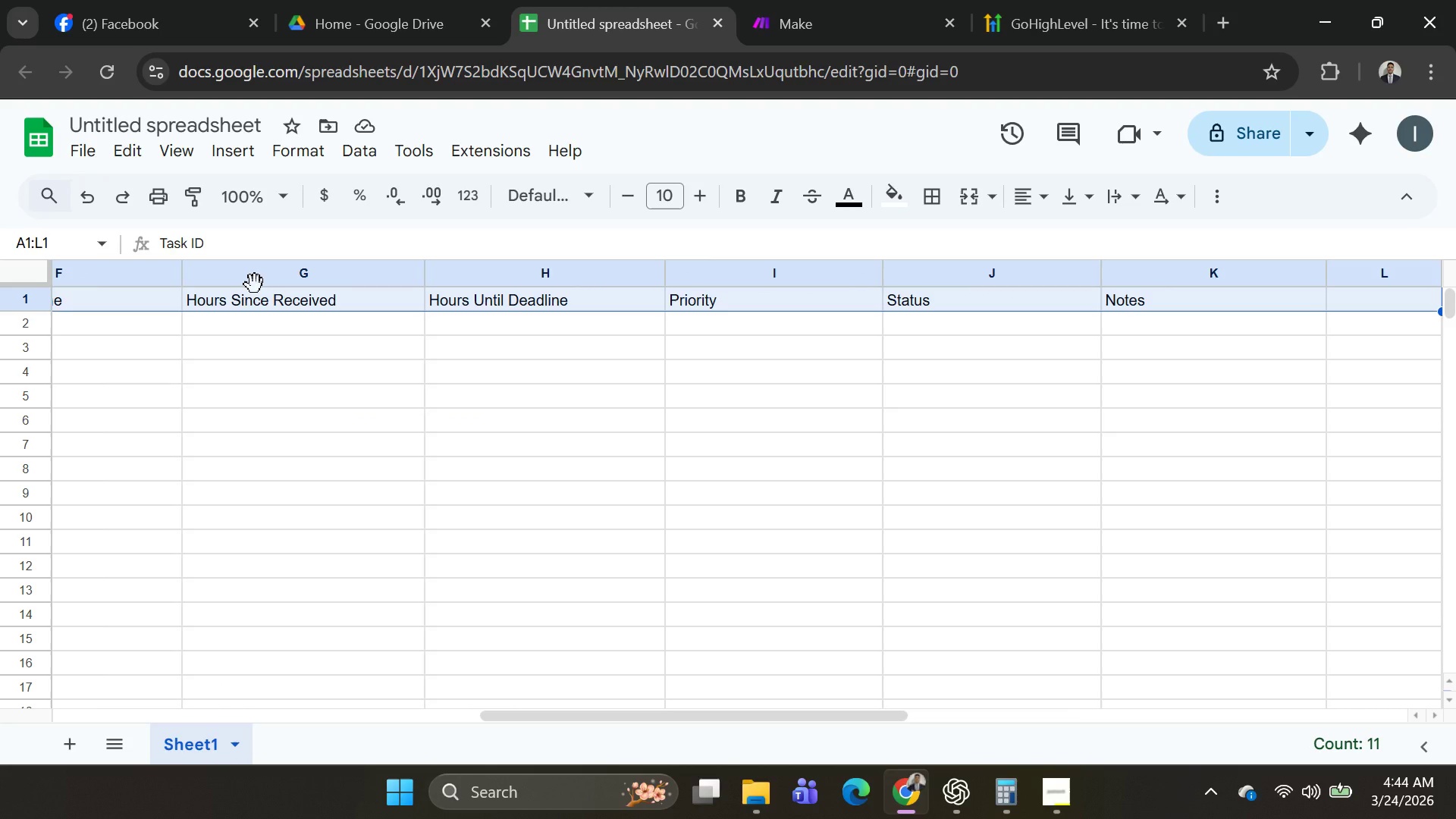 
key(Shift+ArrowLeft)
 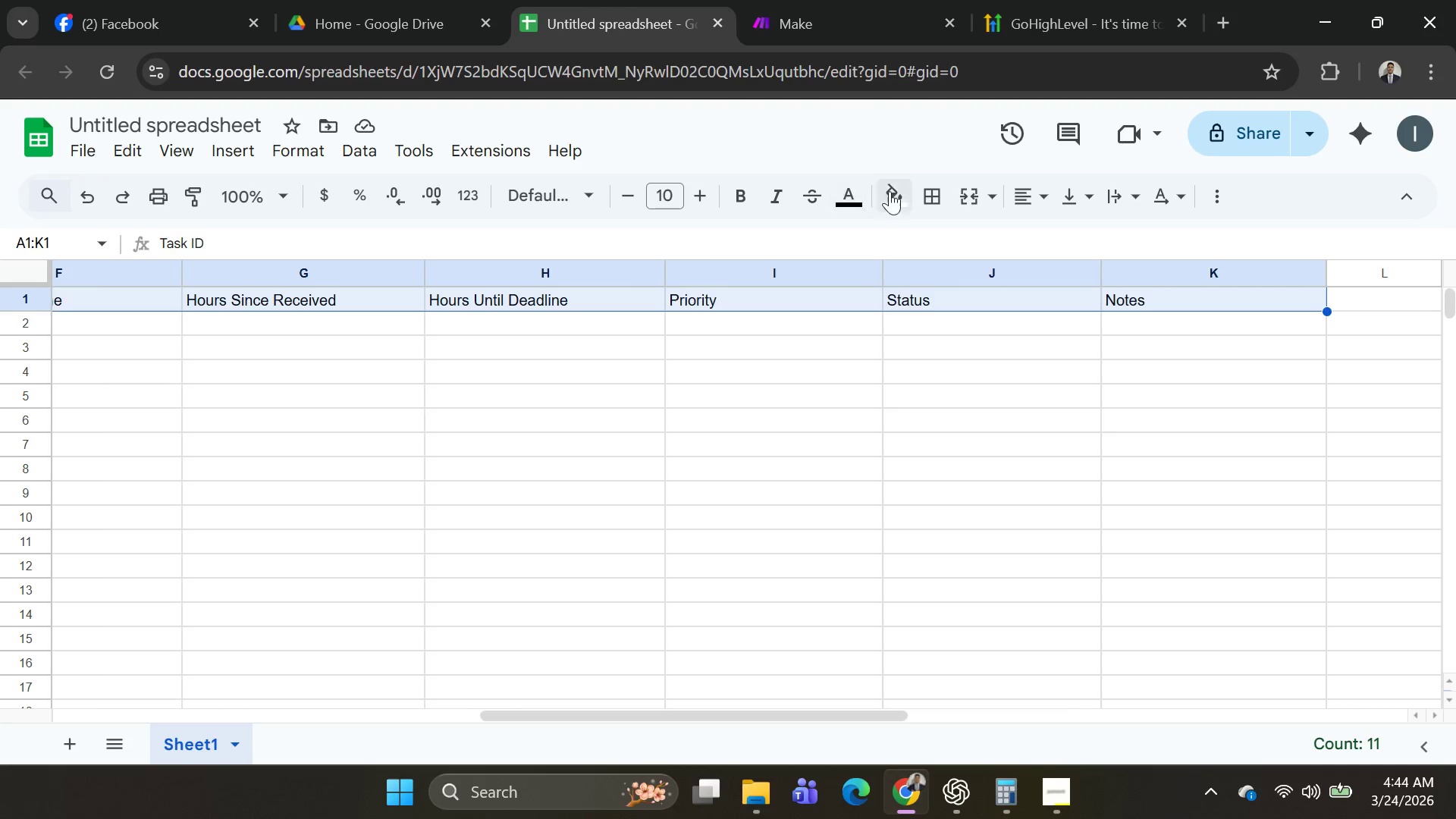 
left_click([1045, 193])
 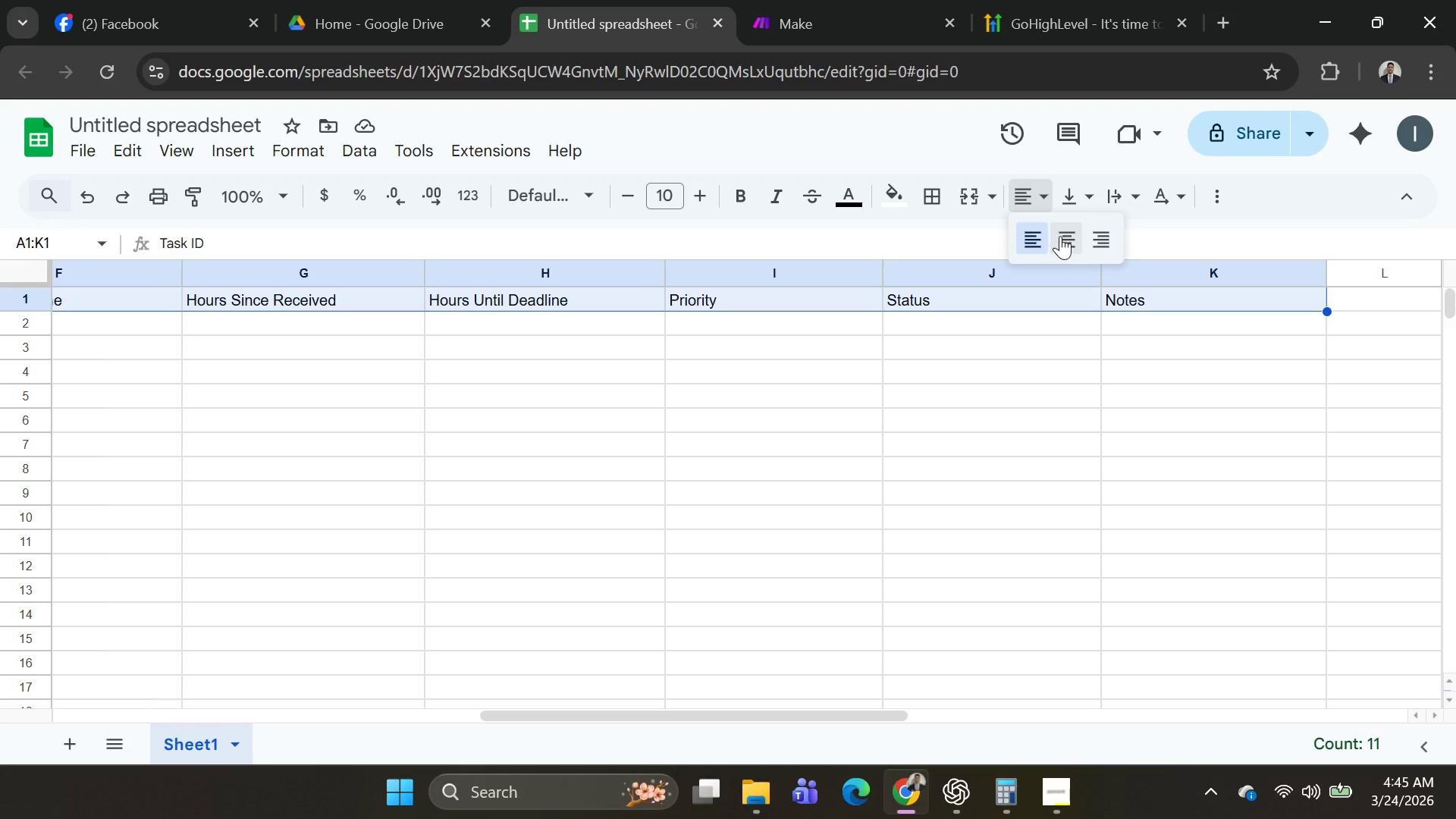 
left_click([1060, 236])
 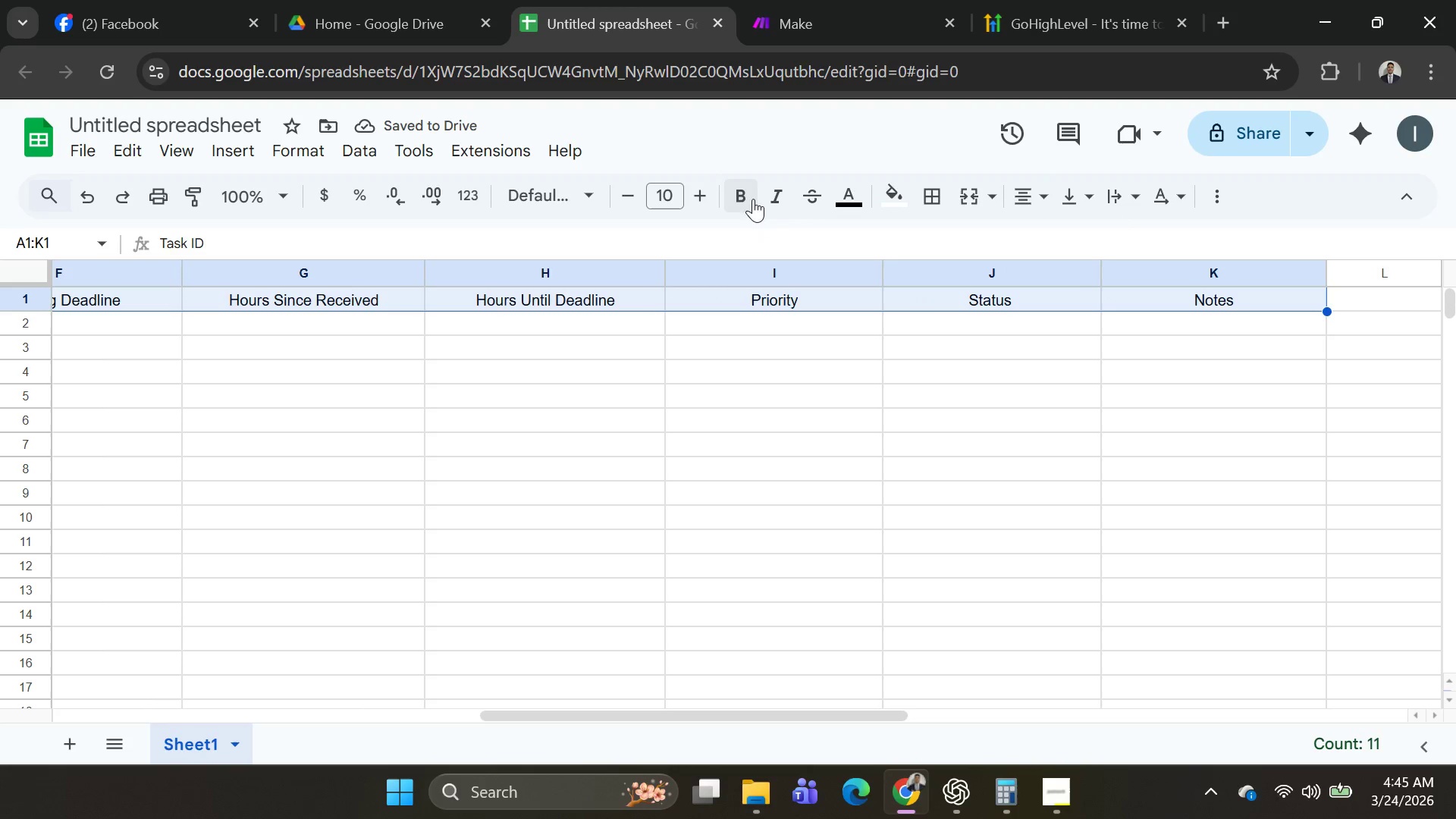 
left_click([733, 193])
 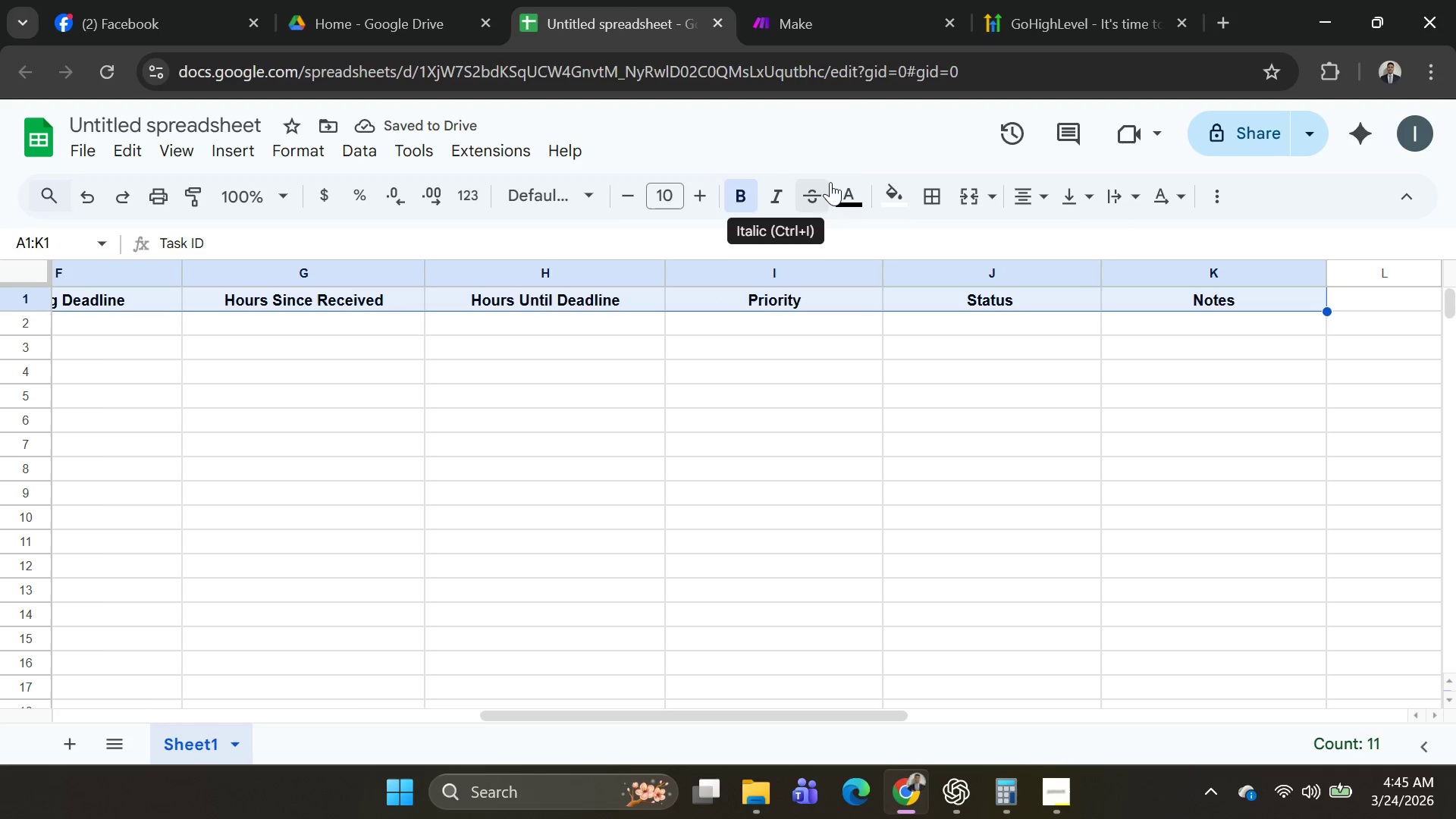 
left_click([885, 192])
 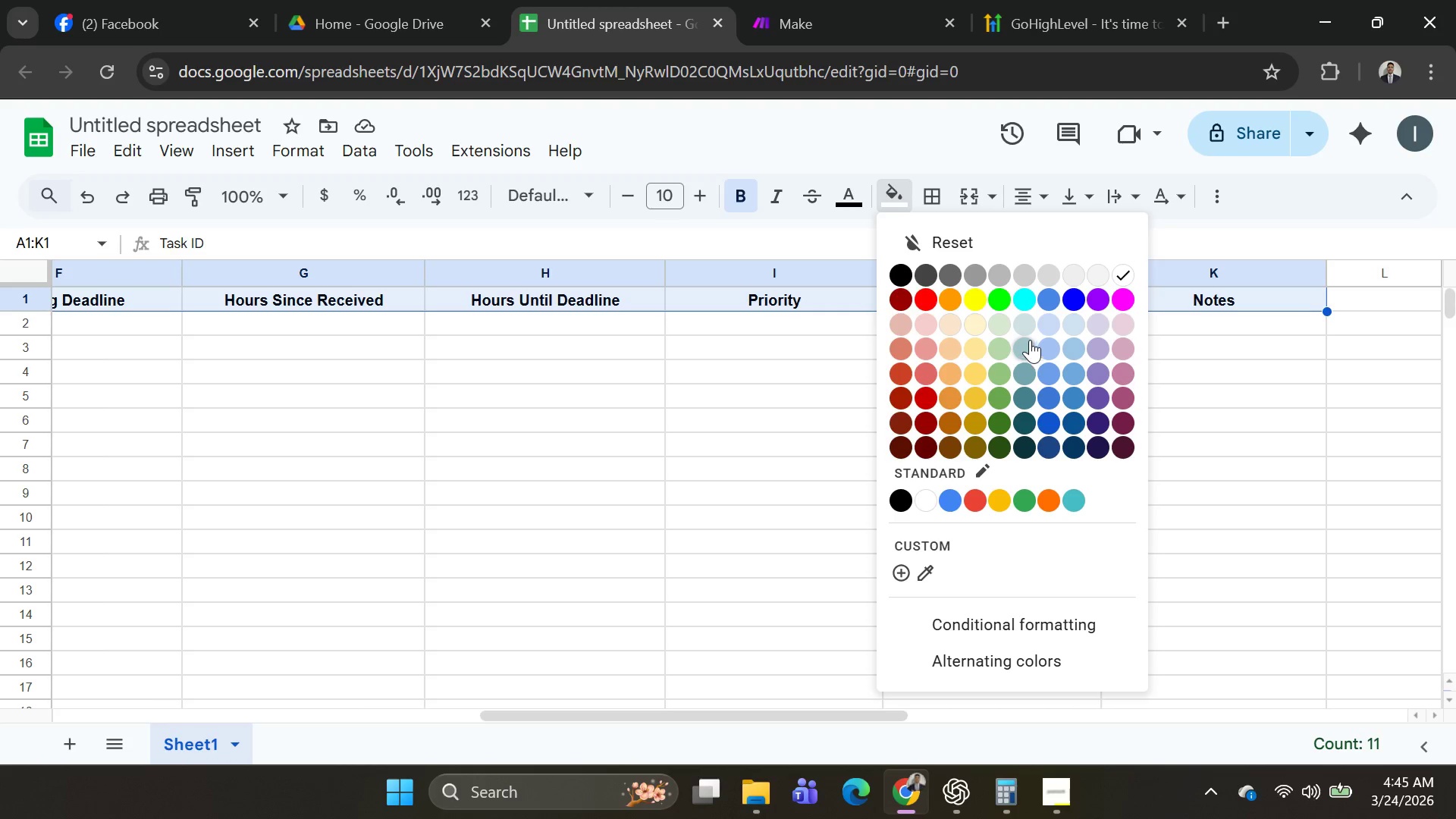 
wait(7.72)
 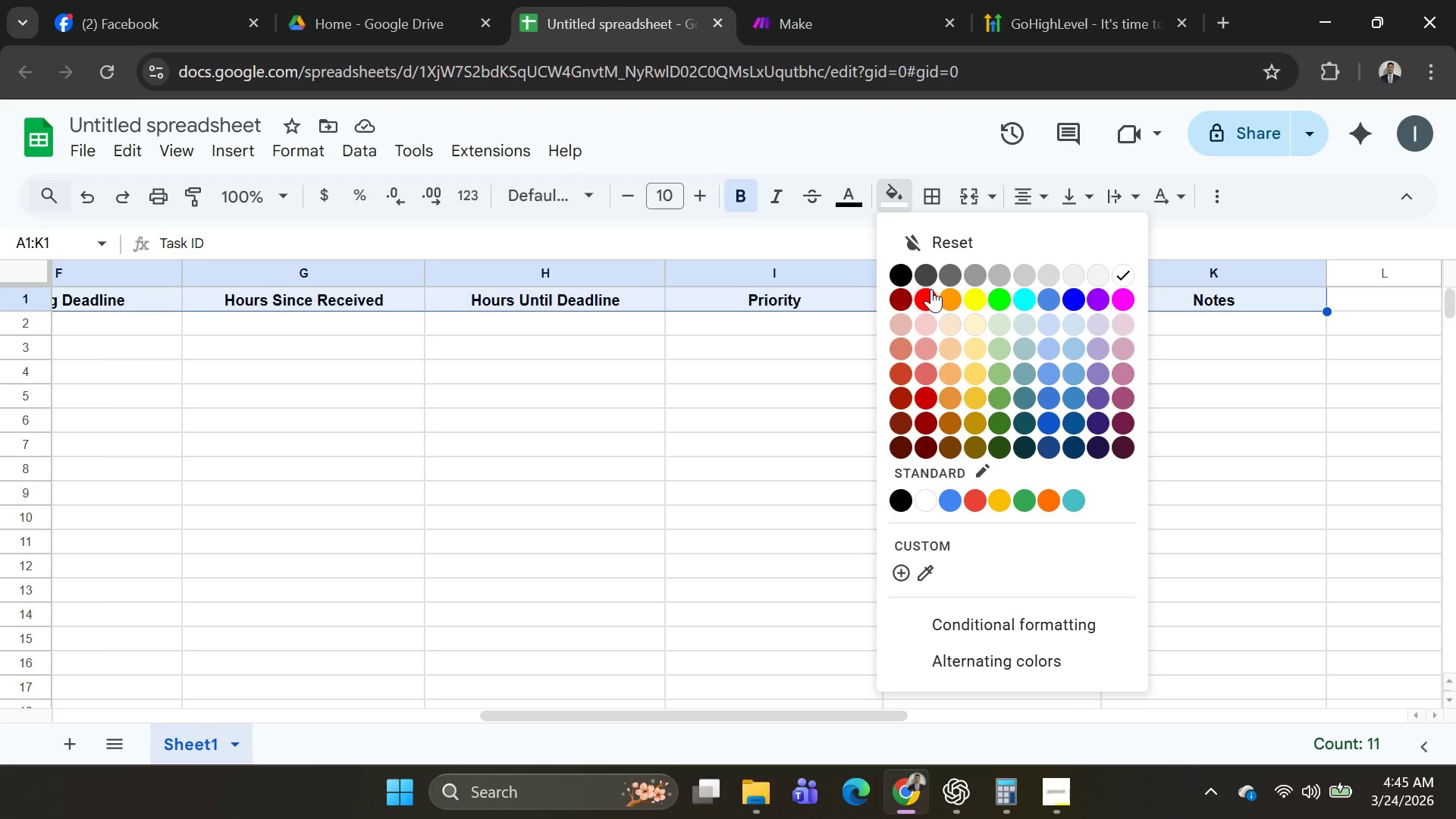 
left_click([1019, 301])
 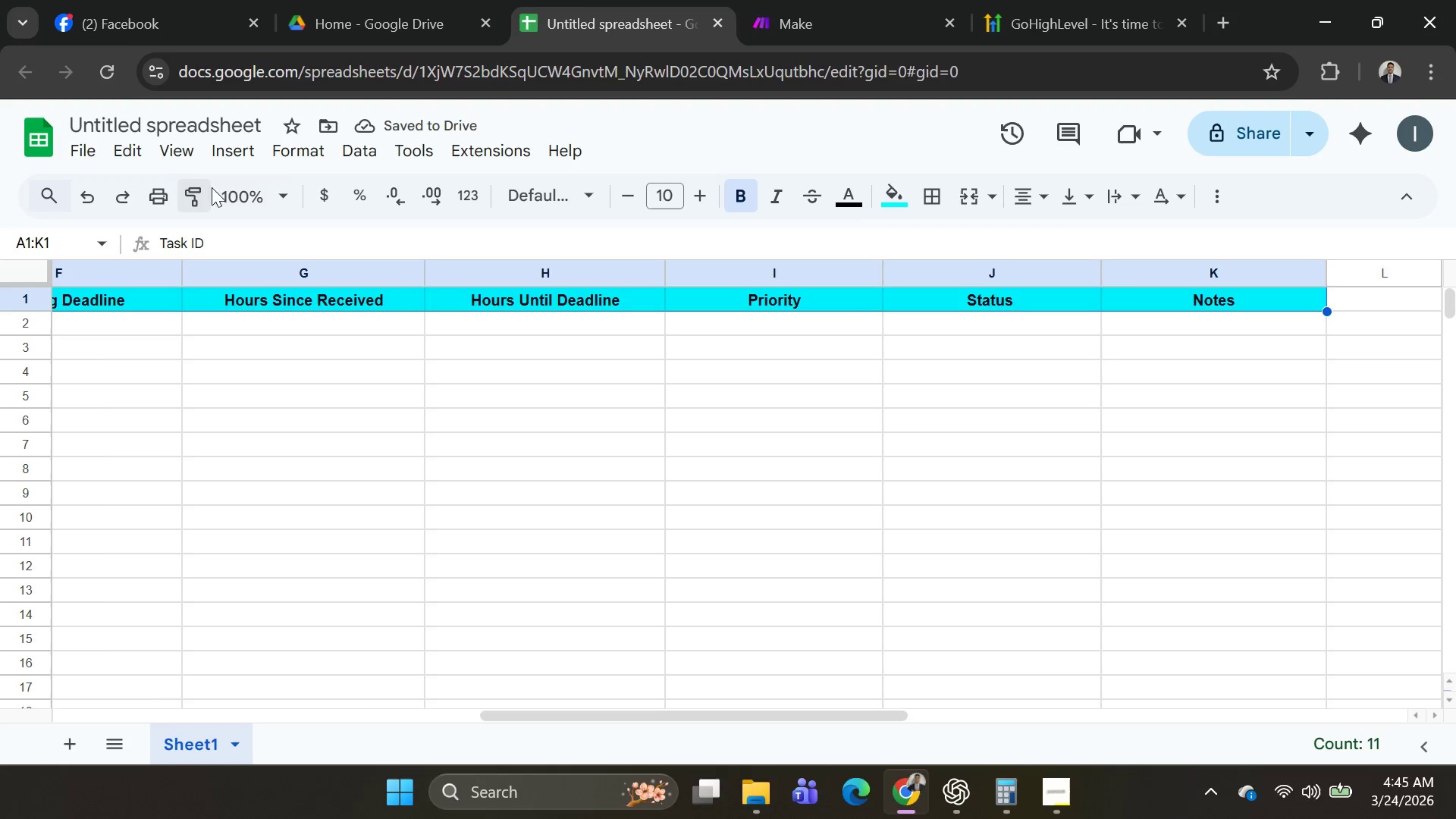 
wait(5.28)
 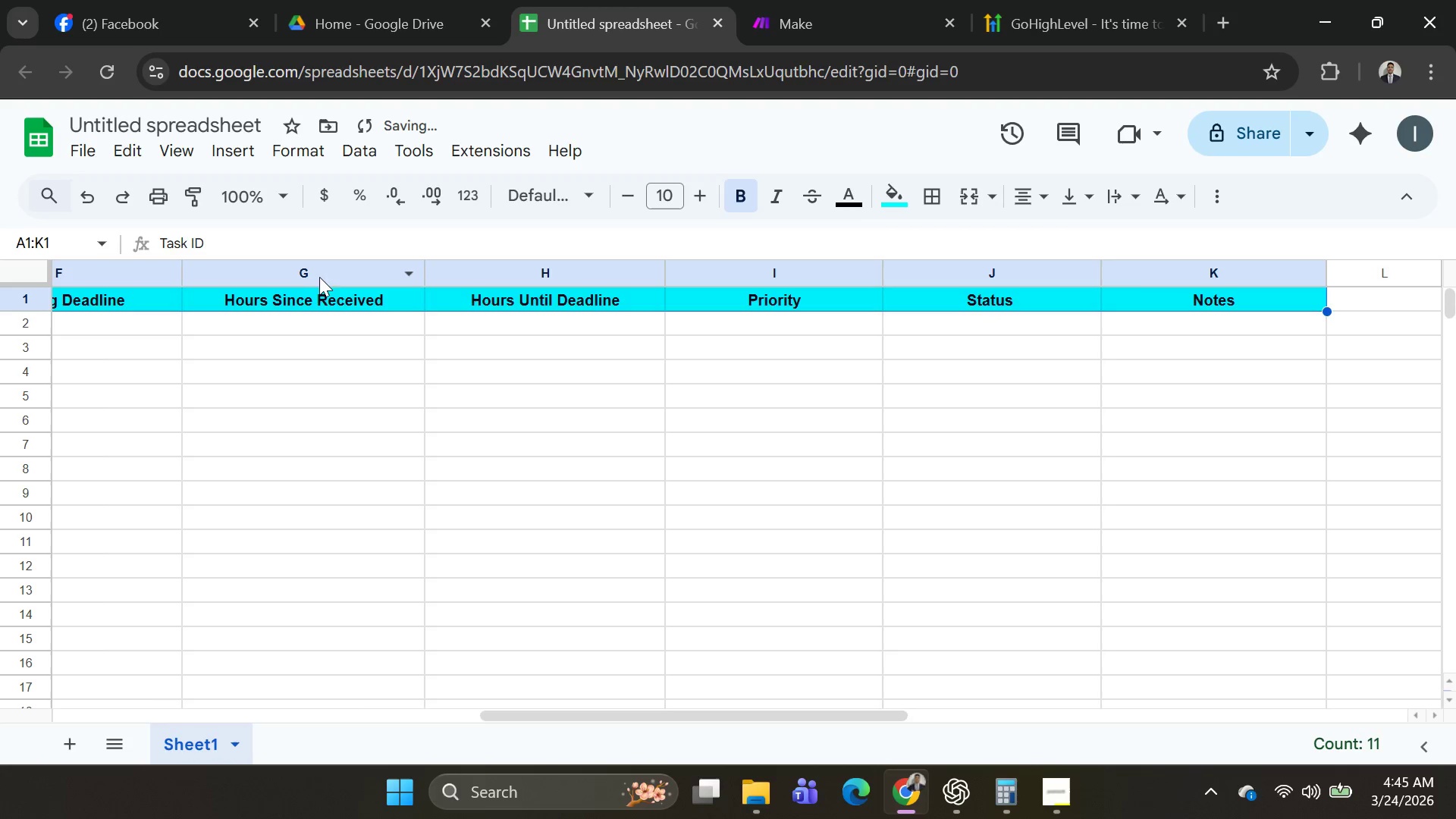 
left_click([173, 154])
 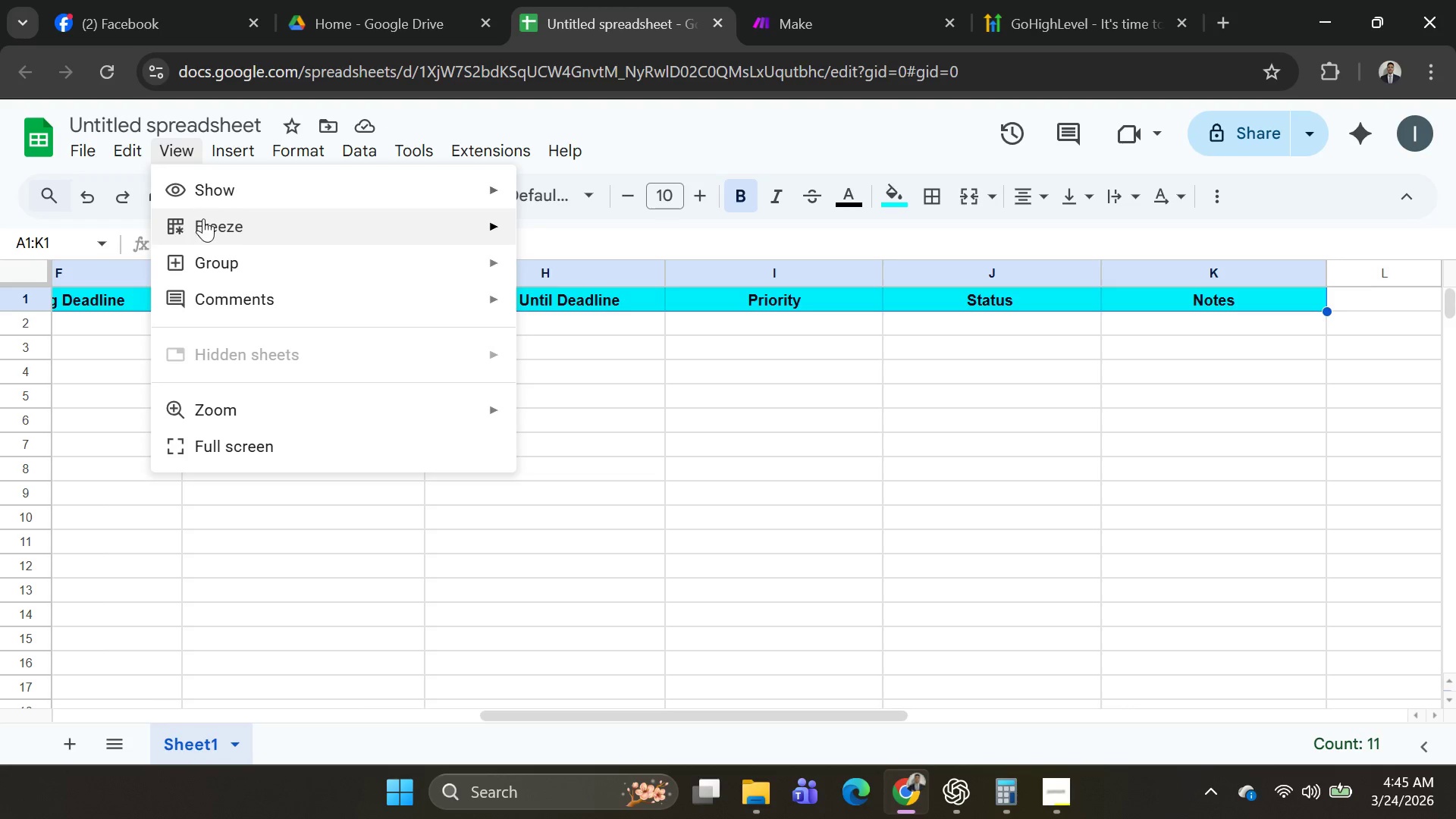 
left_click([203, 220])
 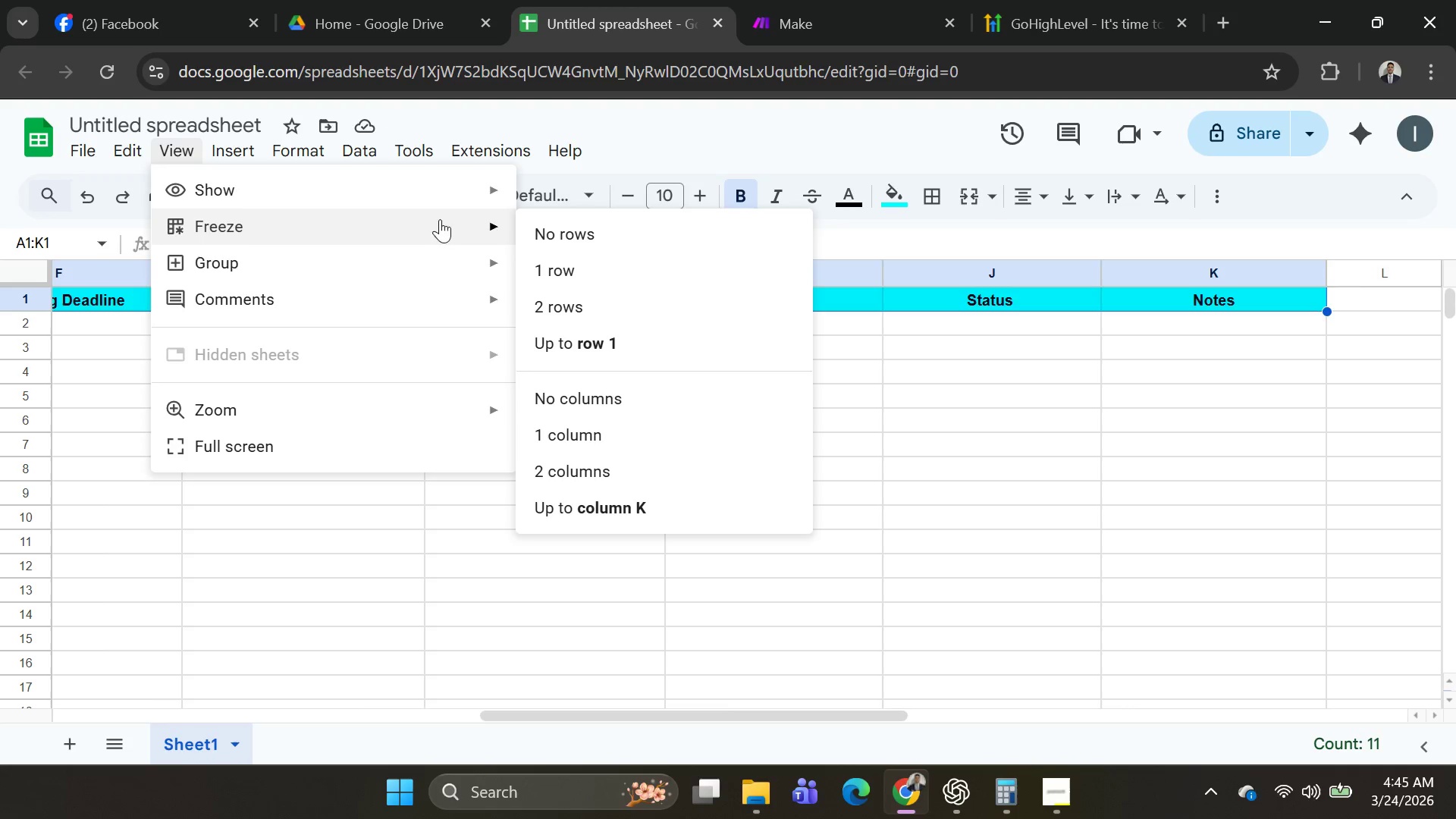 
left_click([551, 271])
 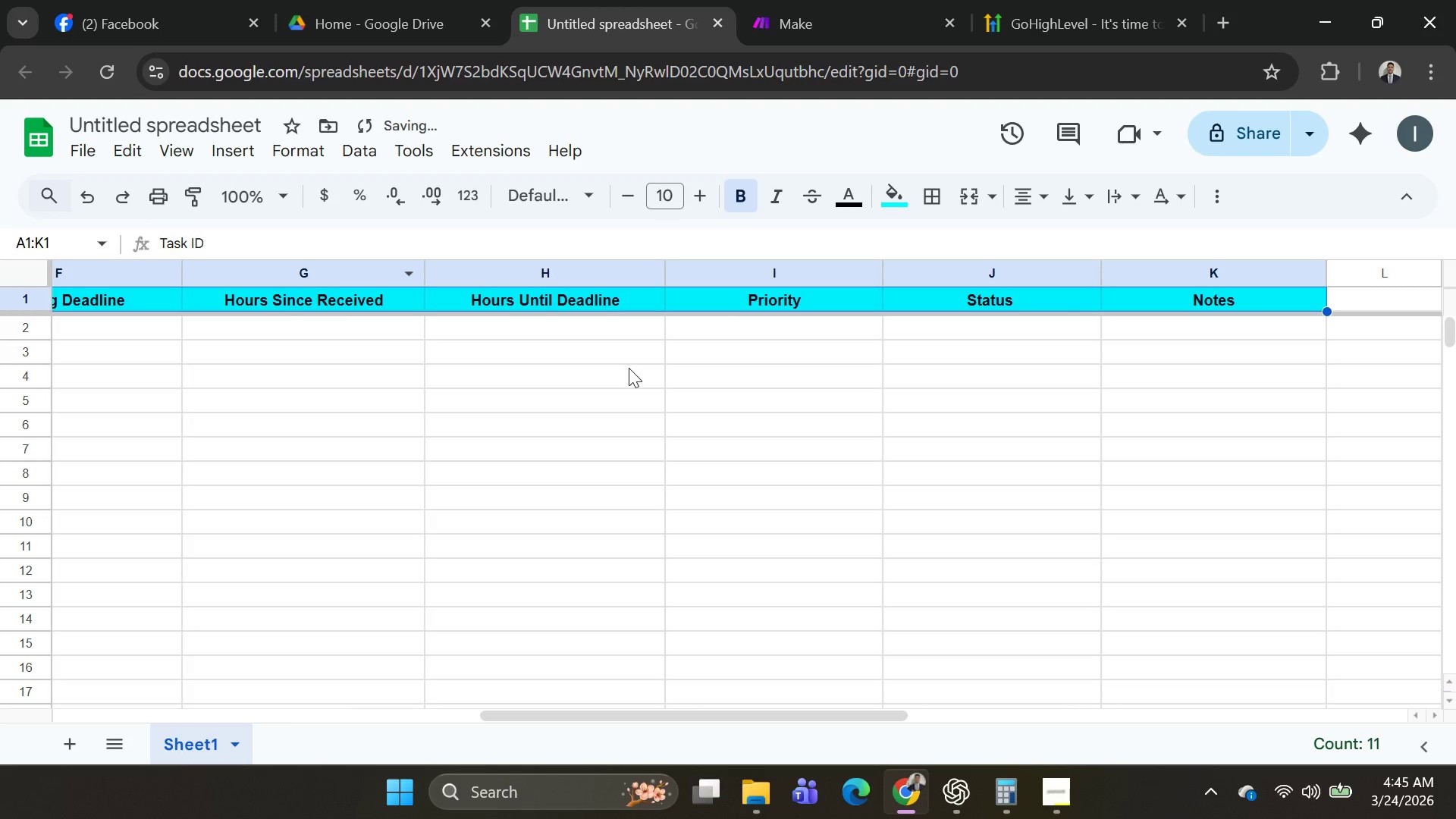 
left_click([629, 368])
 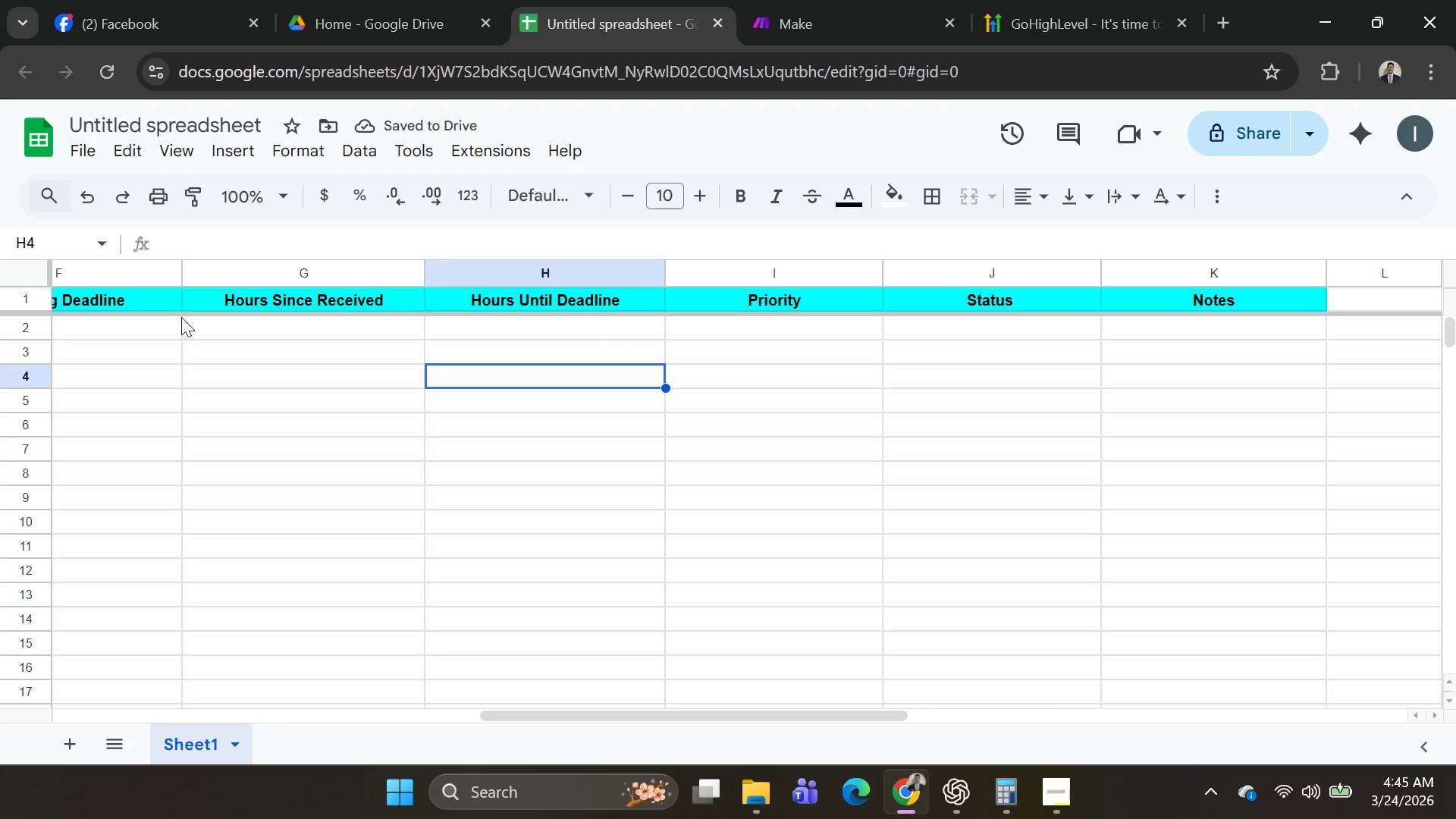 
left_click([265, 361])
 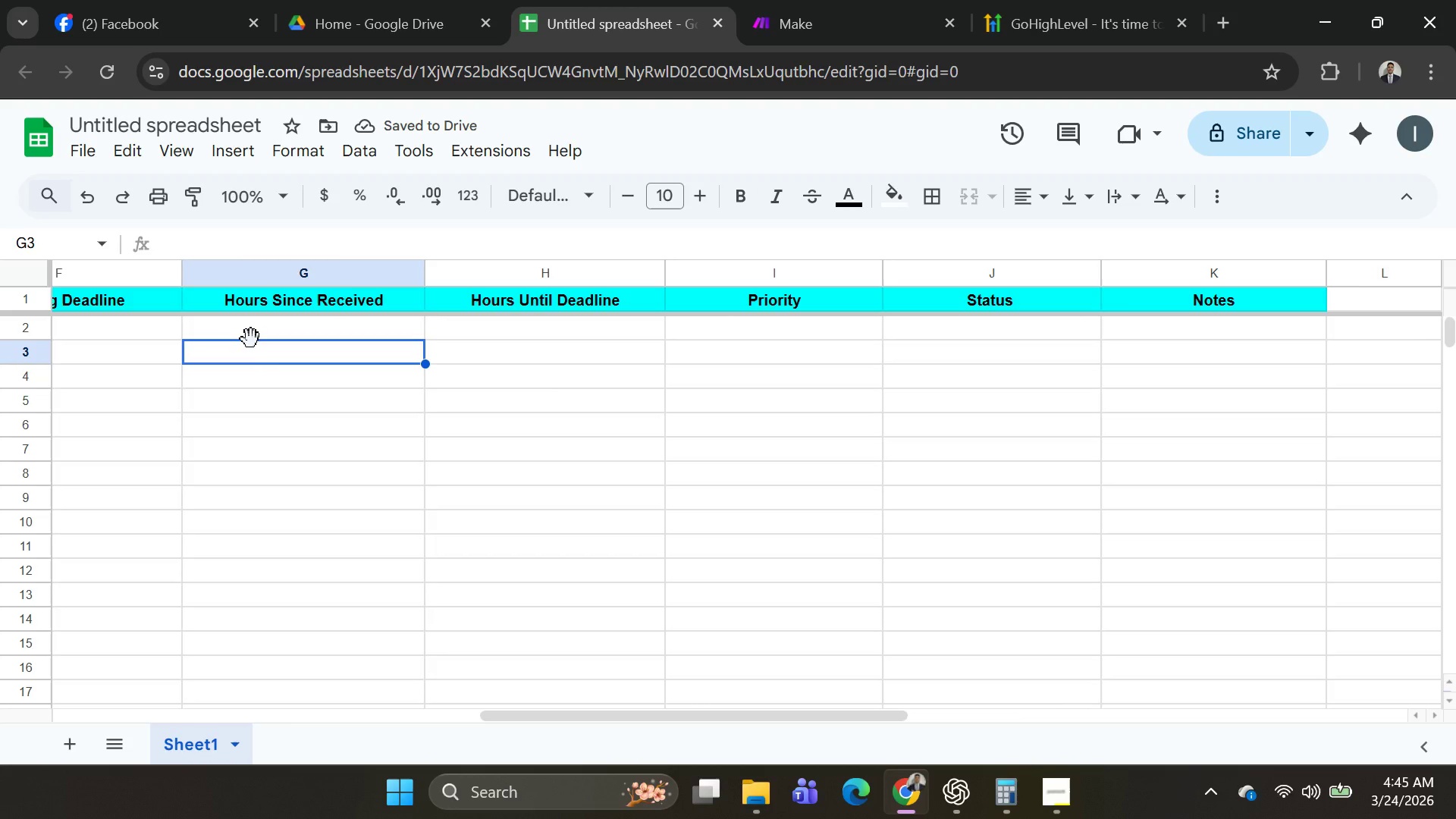 
key(ArrowLeft)
 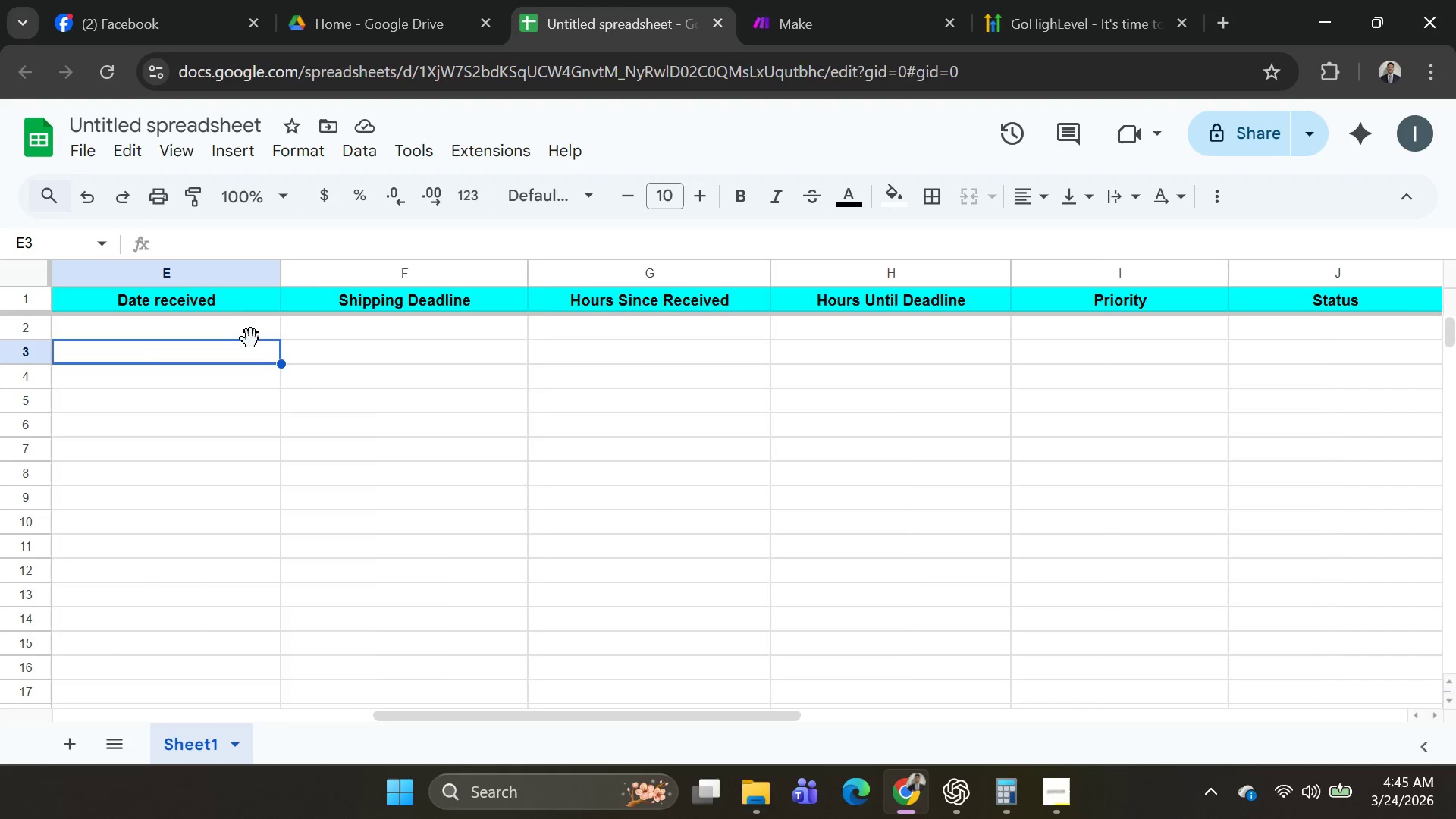 
key(ArrowLeft)
 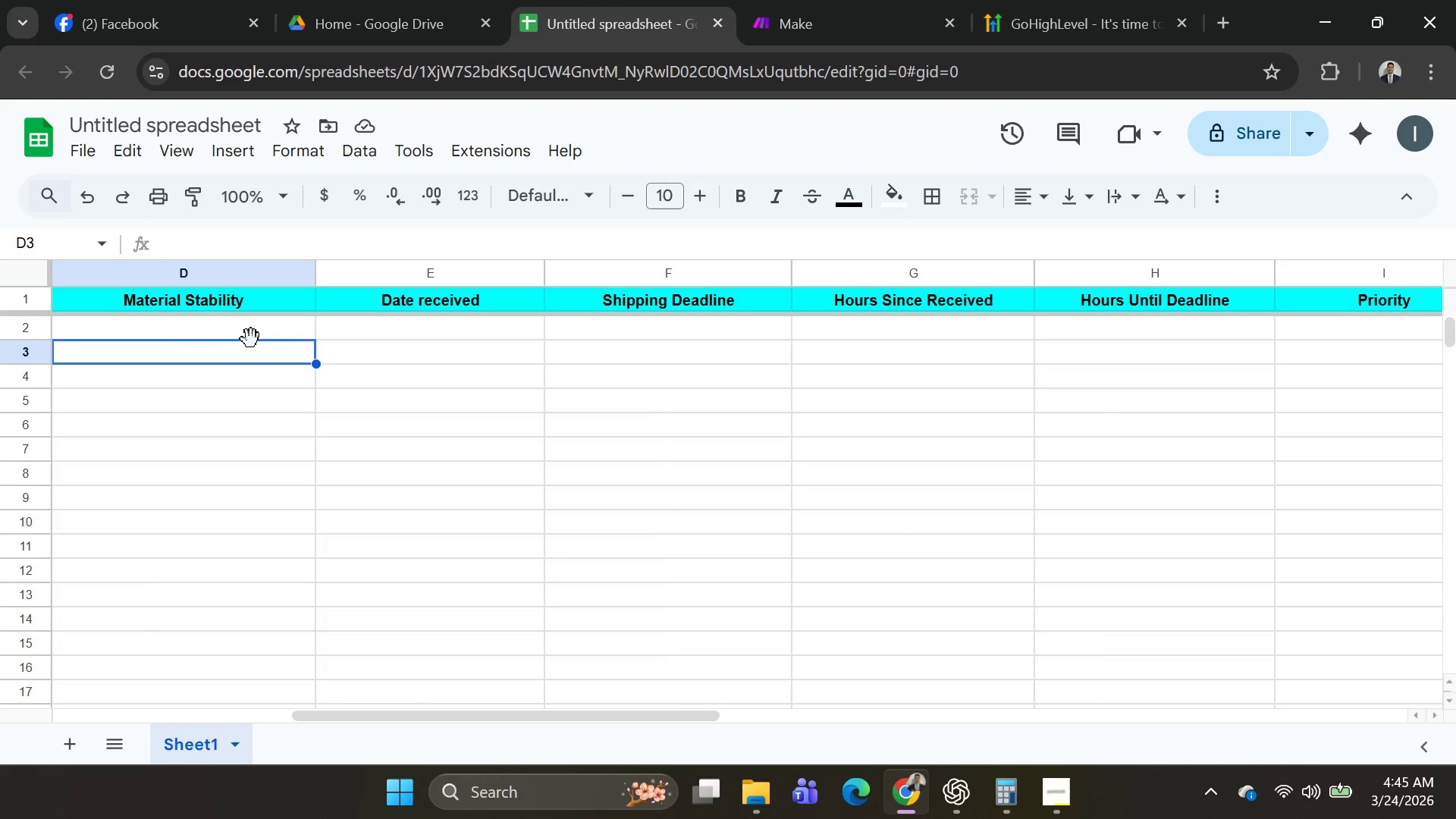 
key(ArrowLeft)
 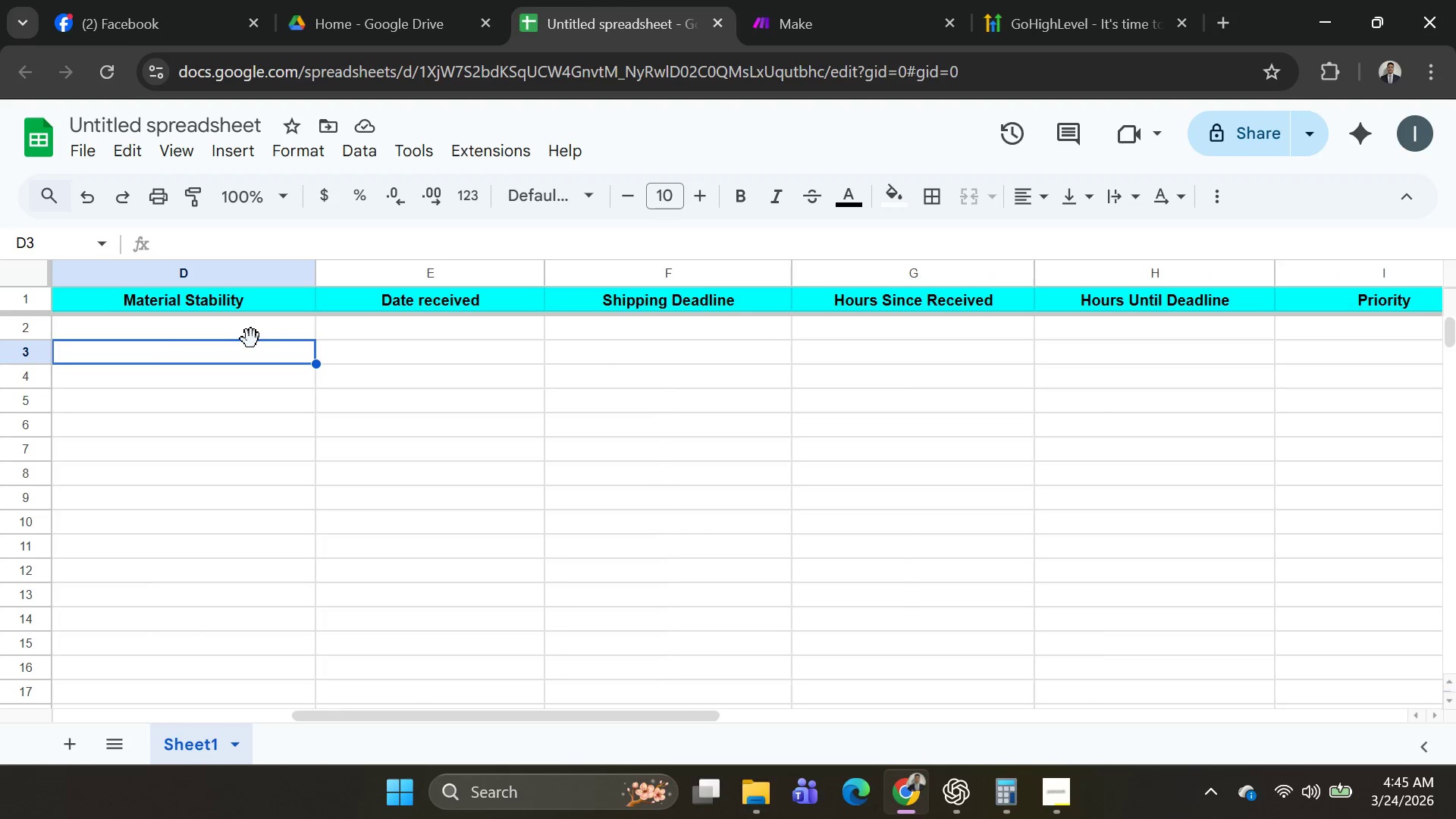 
key(ArrowLeft)
 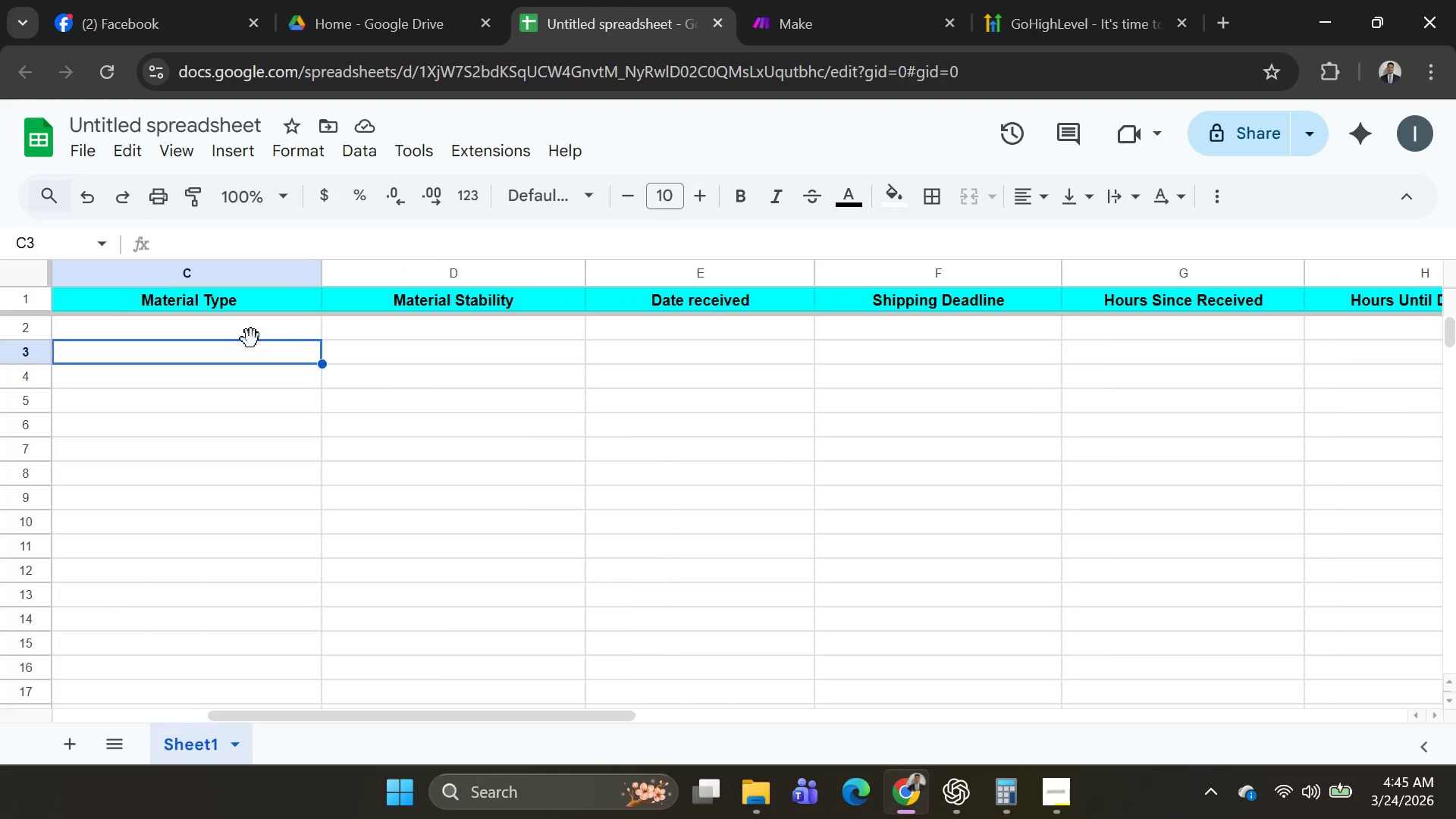 
key(ArrowLeft)
 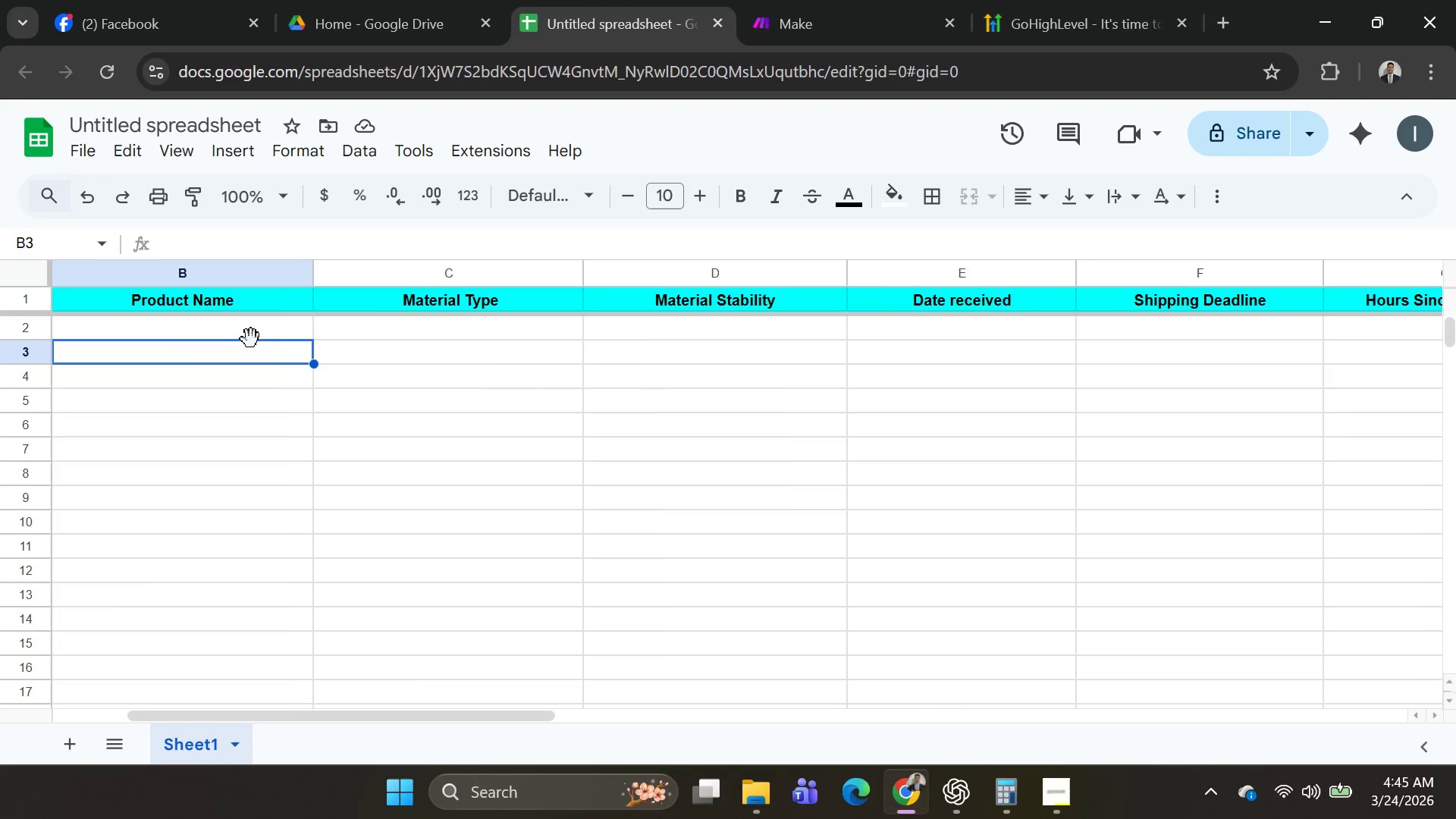 
key(ArrowLeft)
 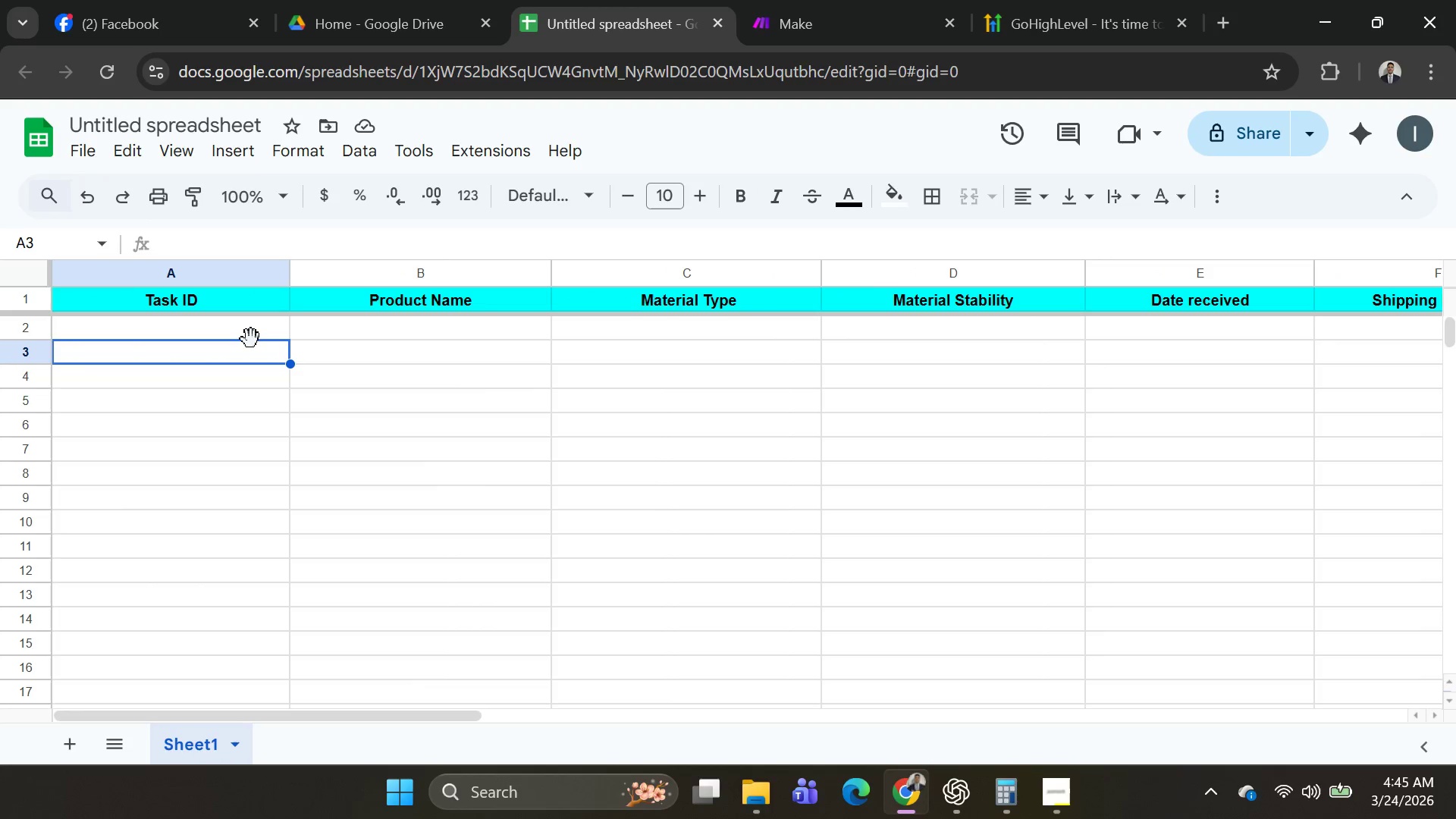 
key(ArrowLeft)
 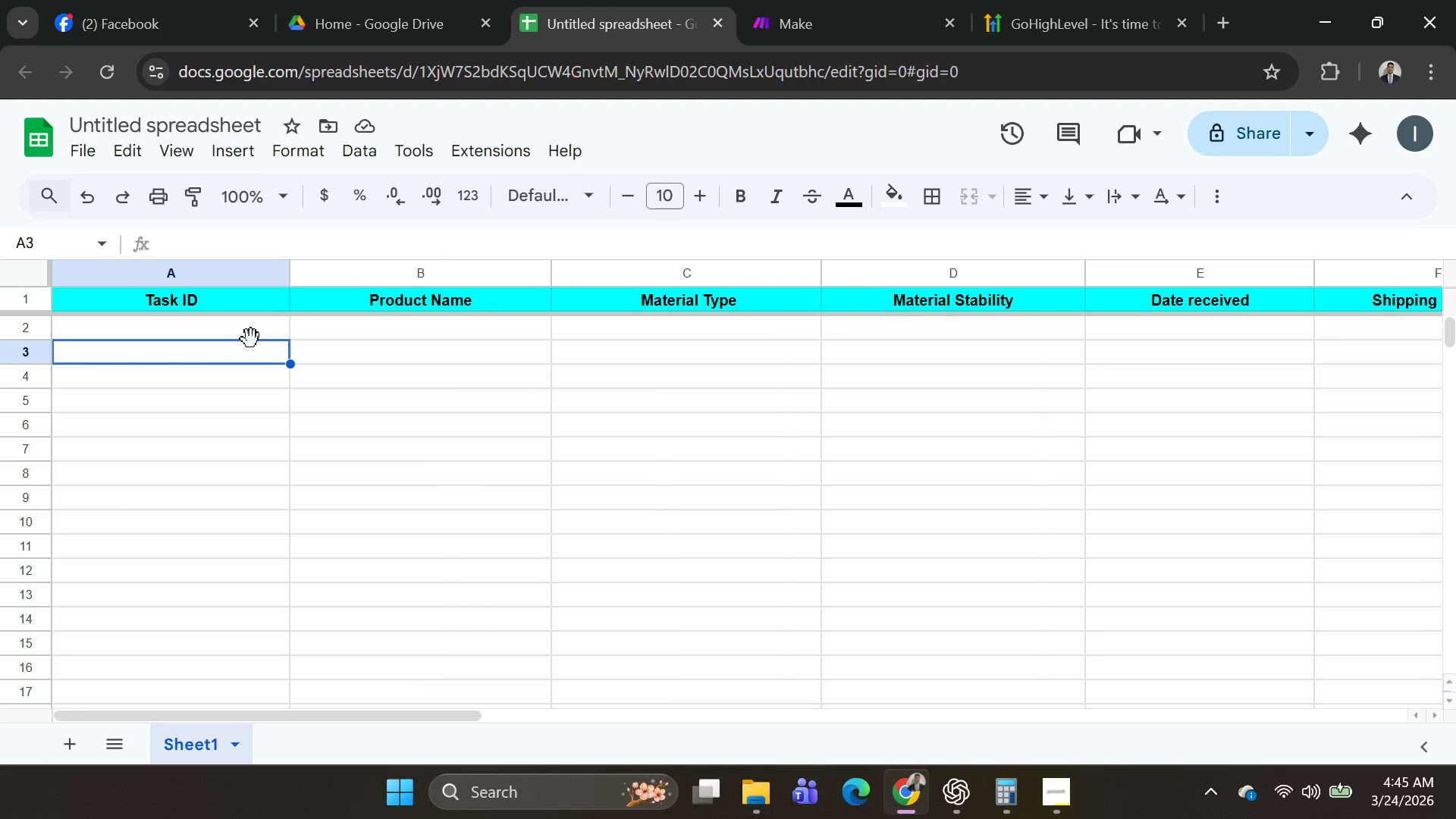 
key(ArrowLeft)
 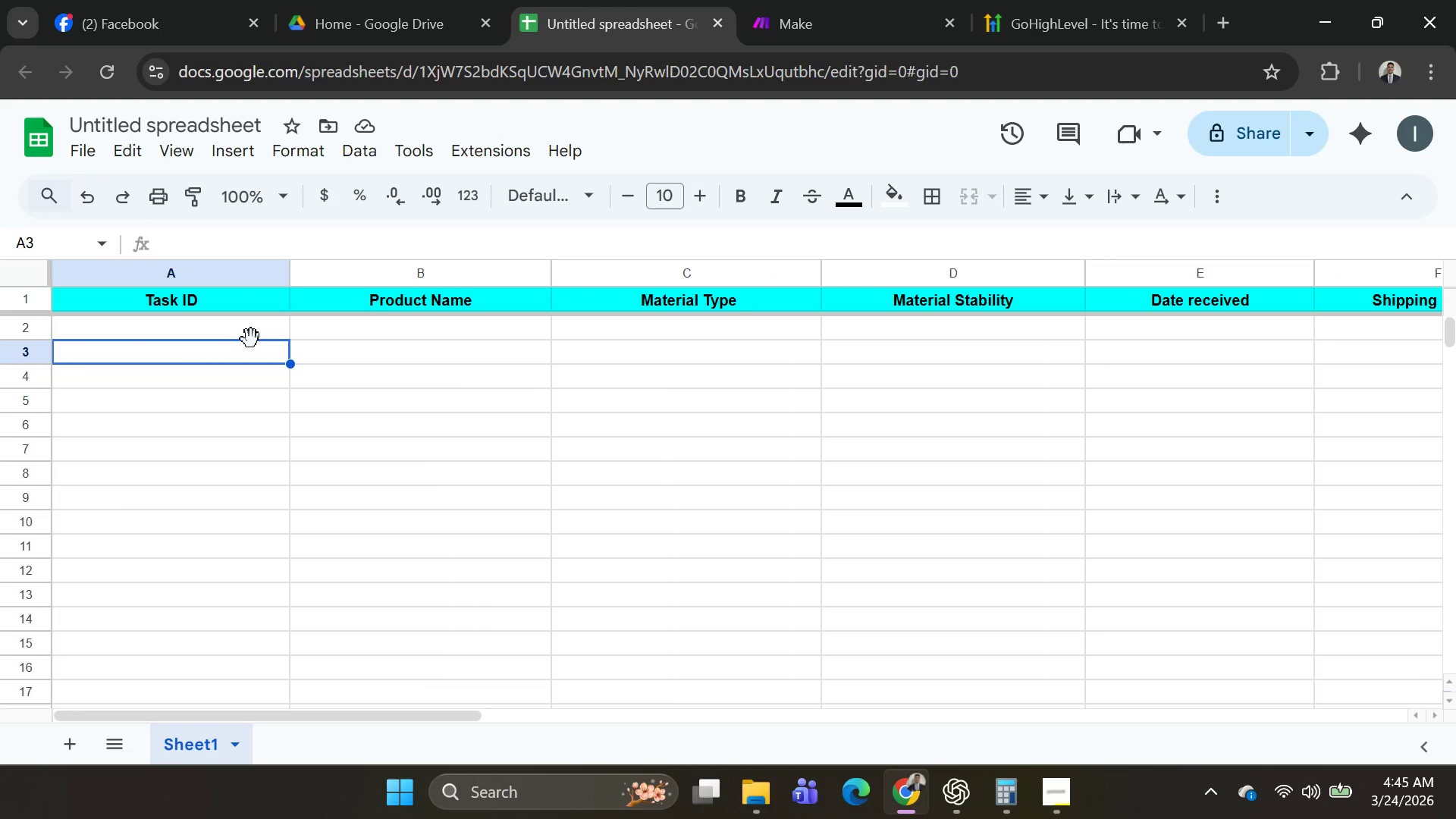 
key(Alt+AltLeft)
 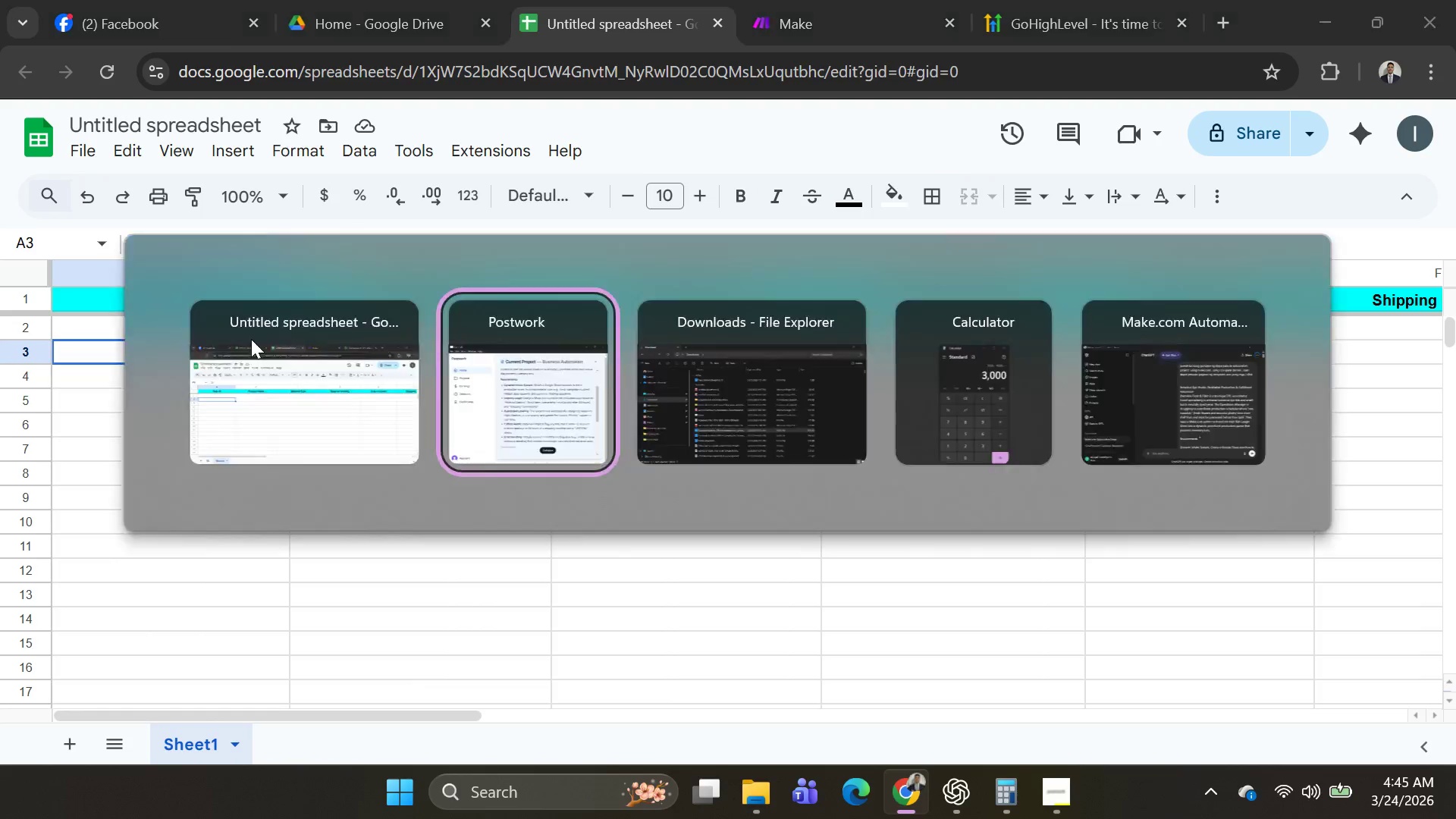 
key(Alt+Tab)